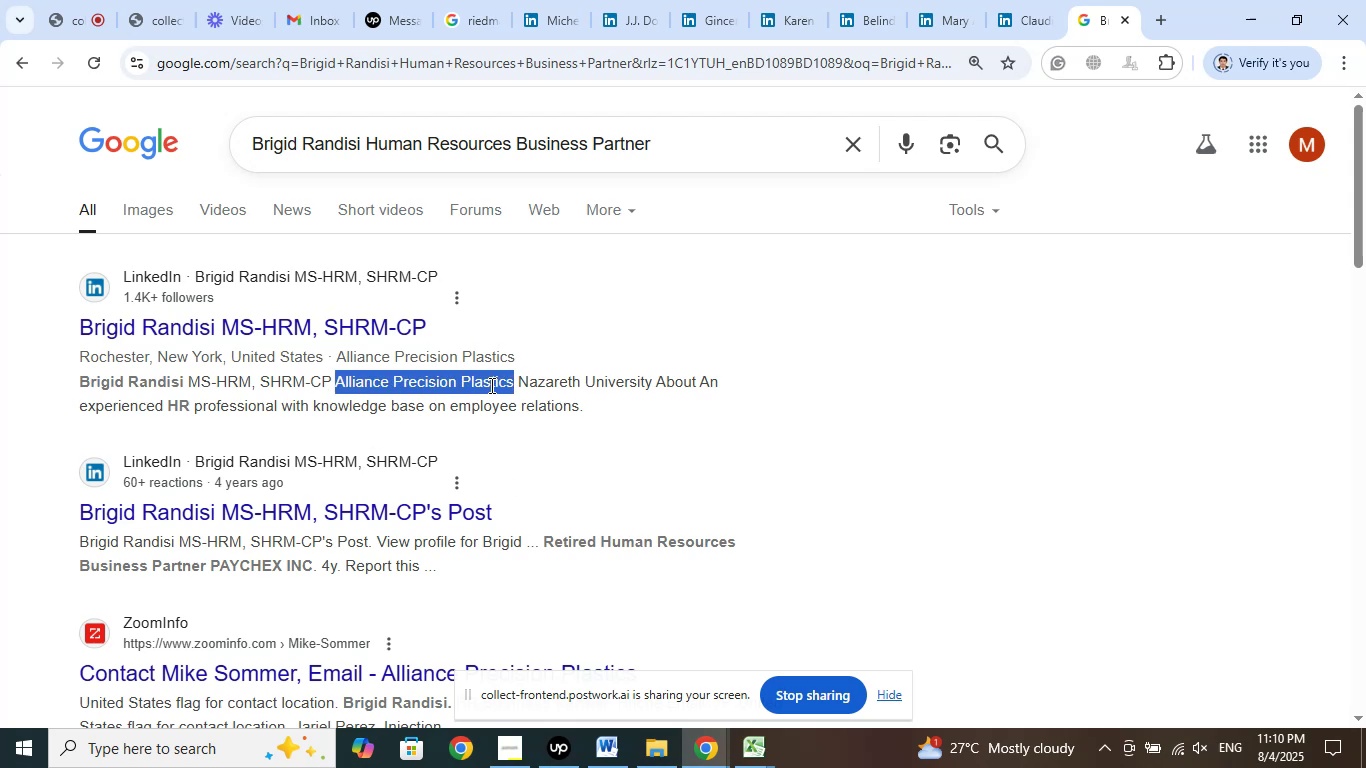 
right_click([490, 385])
 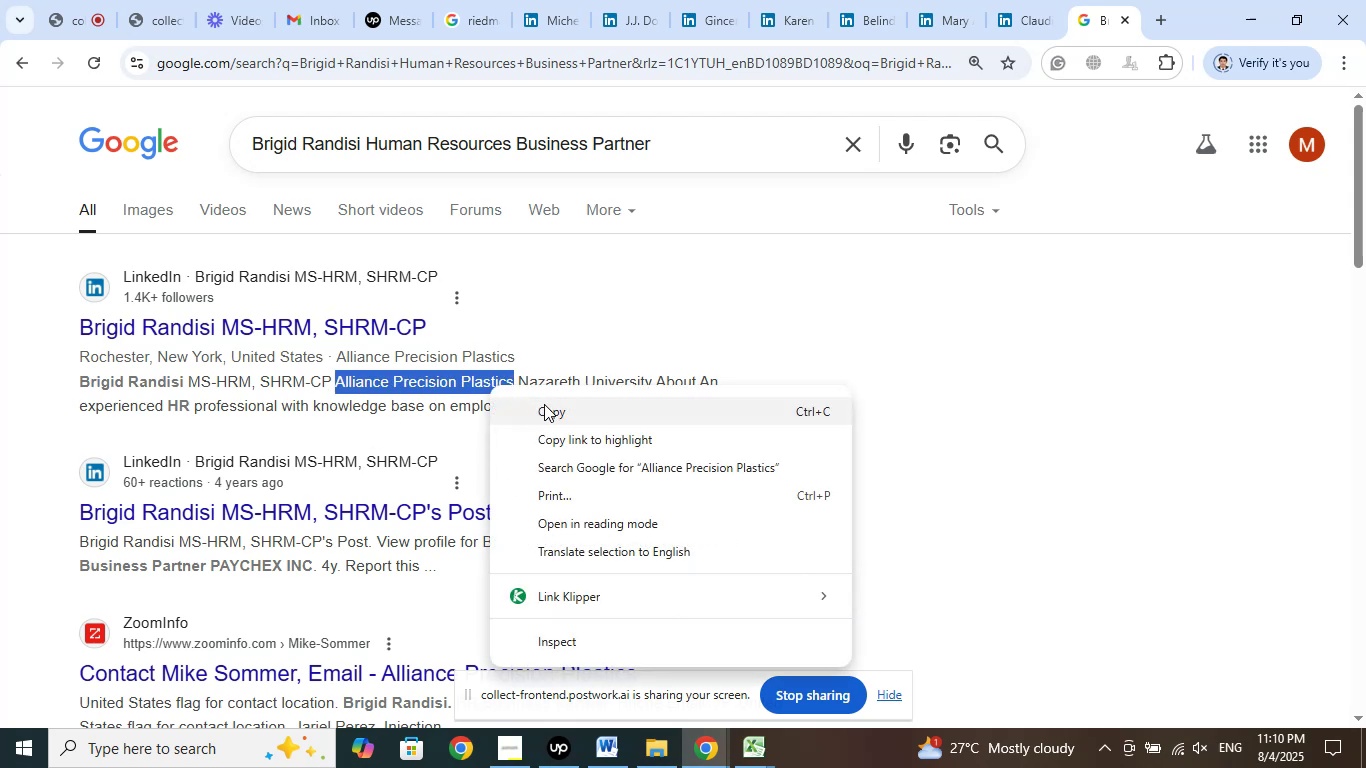 
left_click([544, 404])
 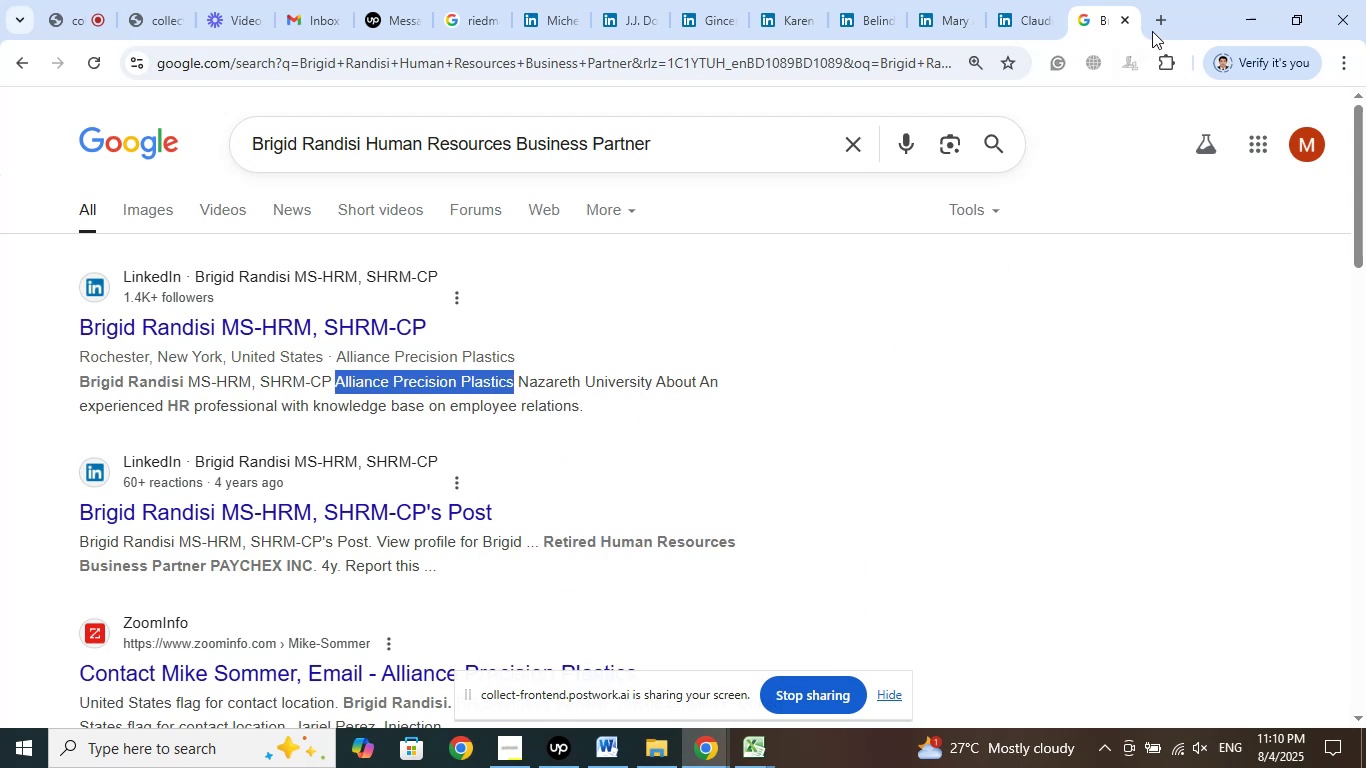 
left_click([1153, 17])
 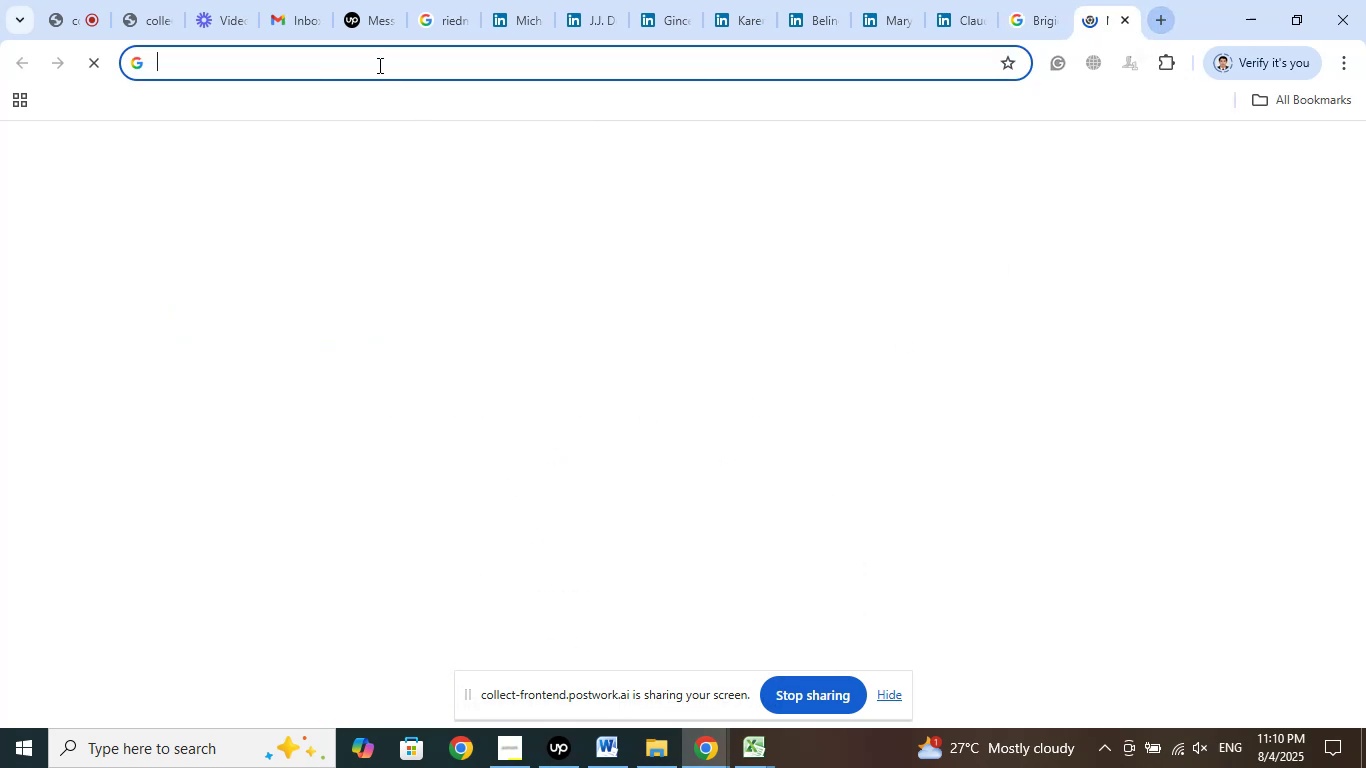 
right_click([377, 59])
 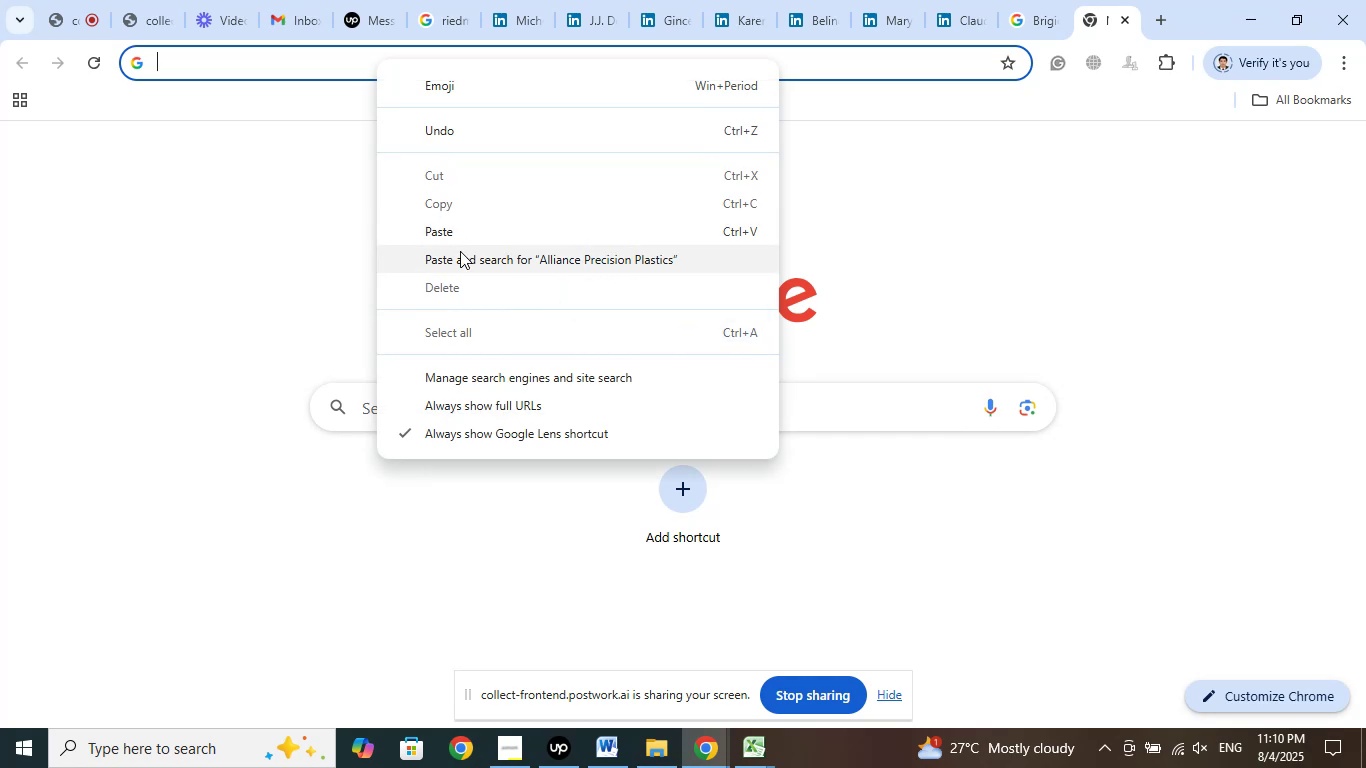 
mouse_move([160, 382])
 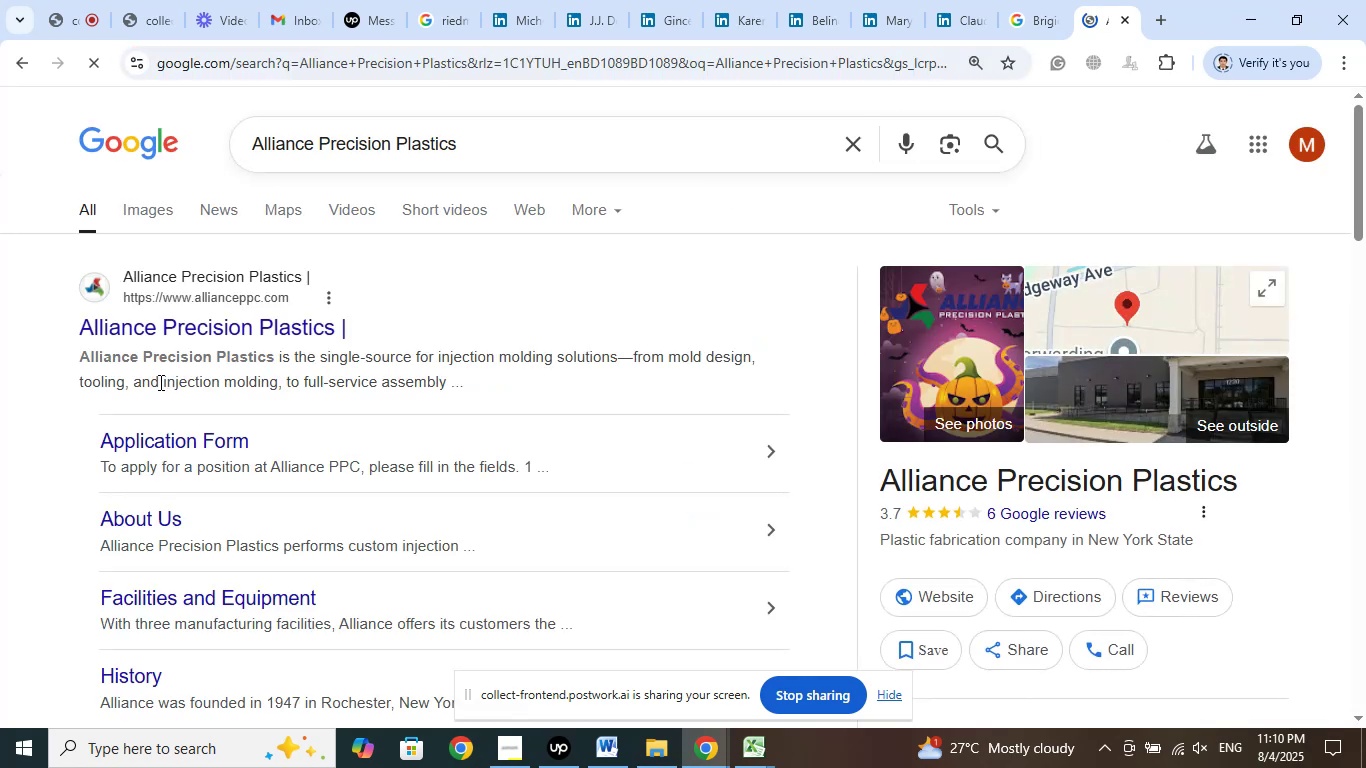 
scroll: coordinate [421, 422], scroll_direction: down, amount: 5.0
 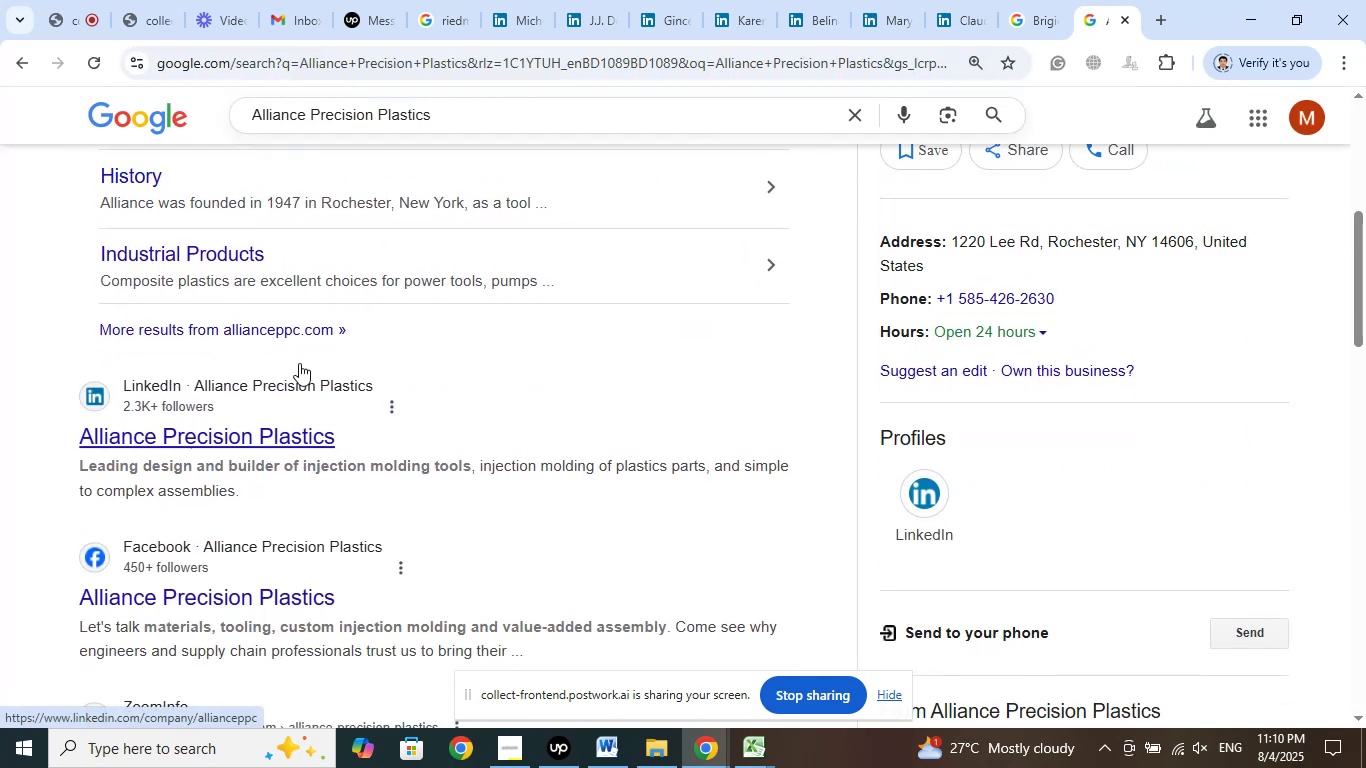 
left_click([477, 103])
 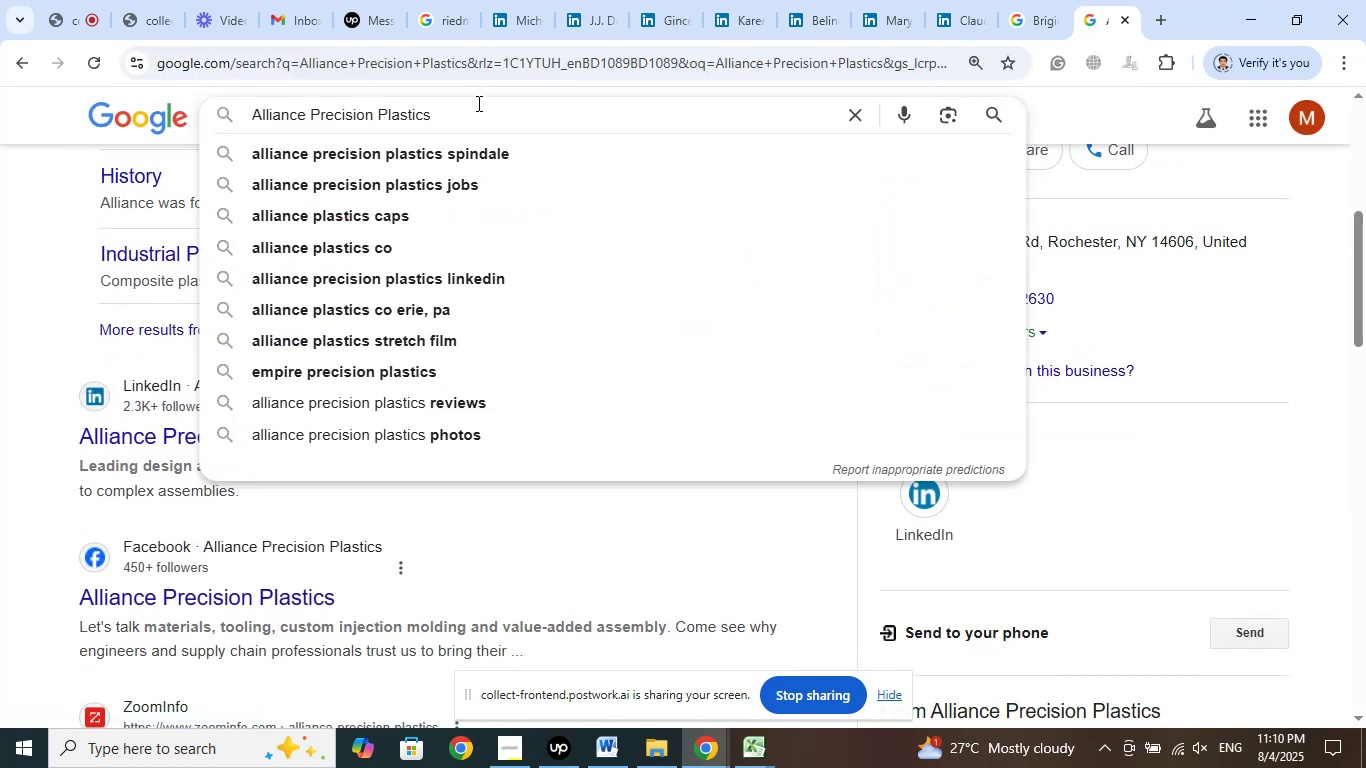 
type( company size)
 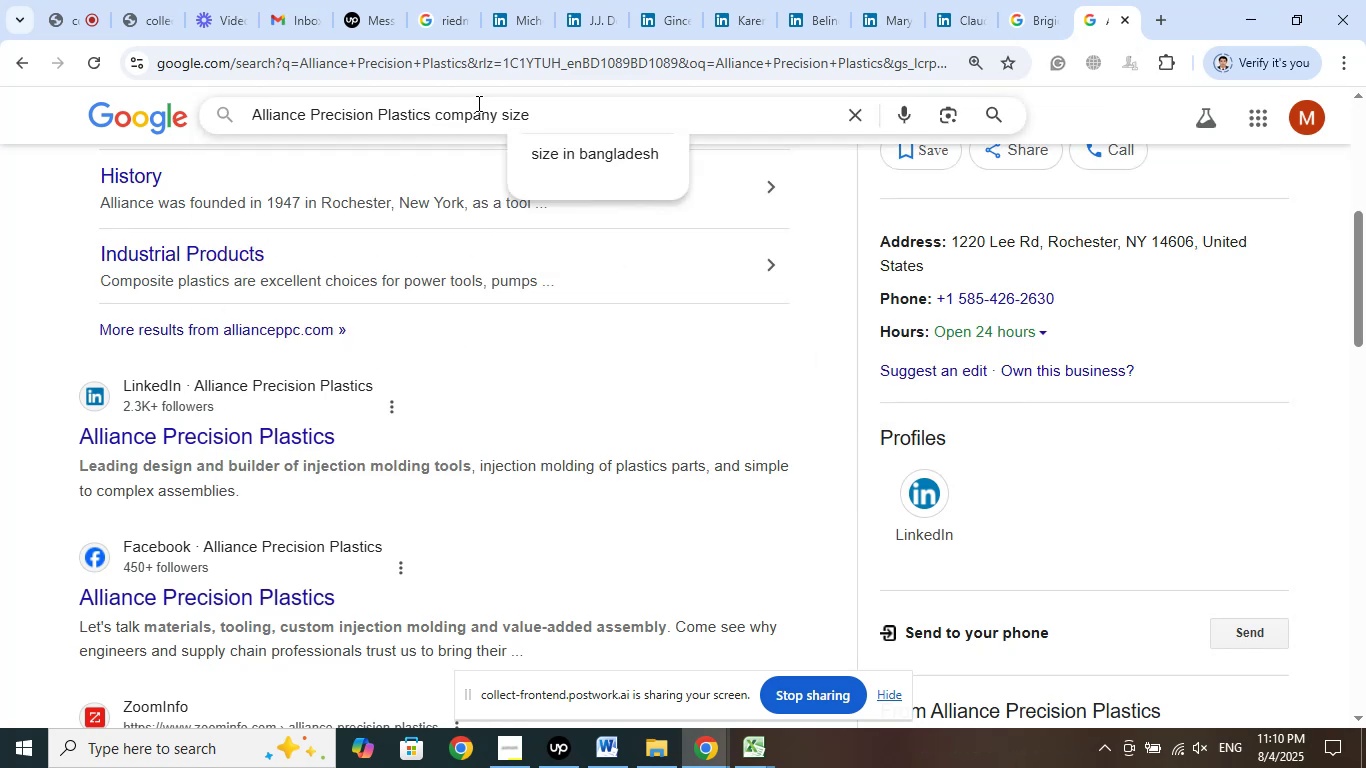 
key(Enter)
 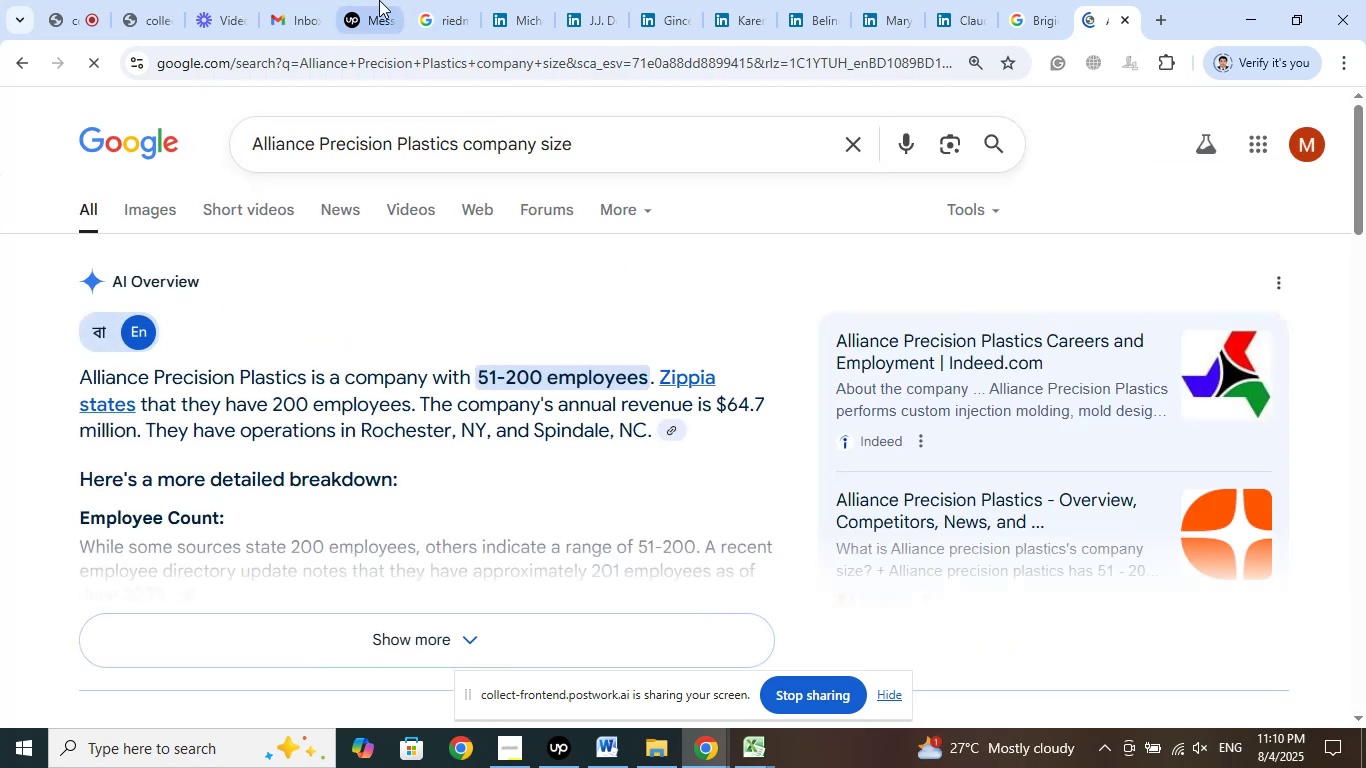 
scroll: coordinate [440, 366], scroll_direction: down, amount: 6.0
 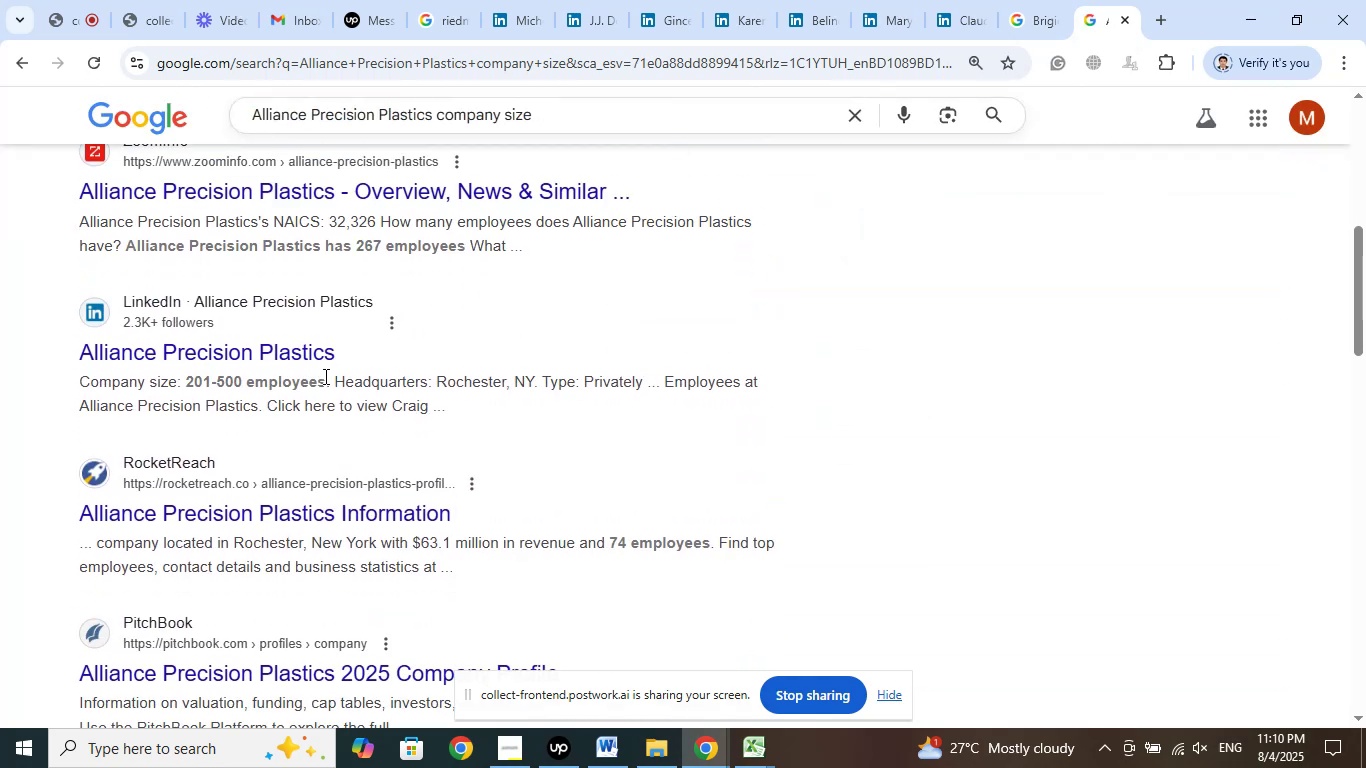 
wait(6.0)
 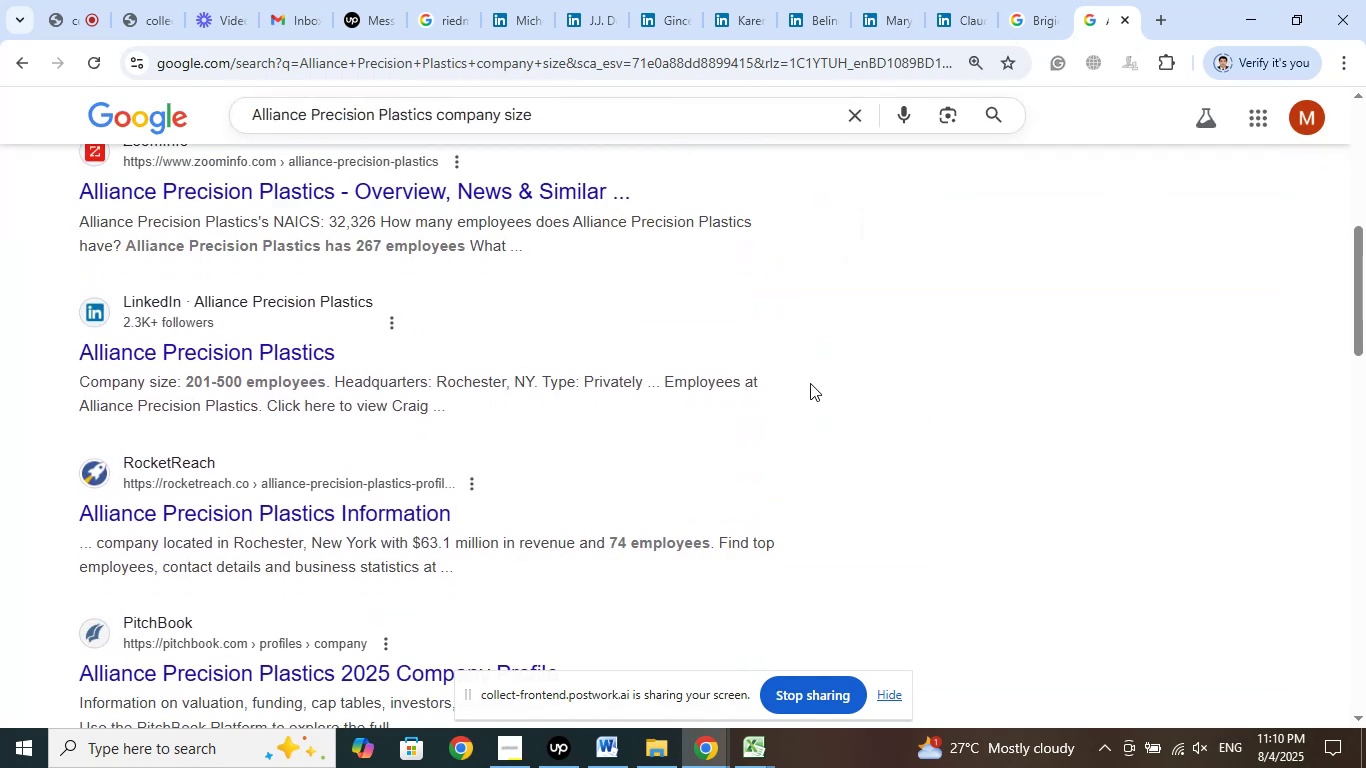 
left_click_drag(start_coordinate=[60, 351], to_coordinate=[81, 341])
 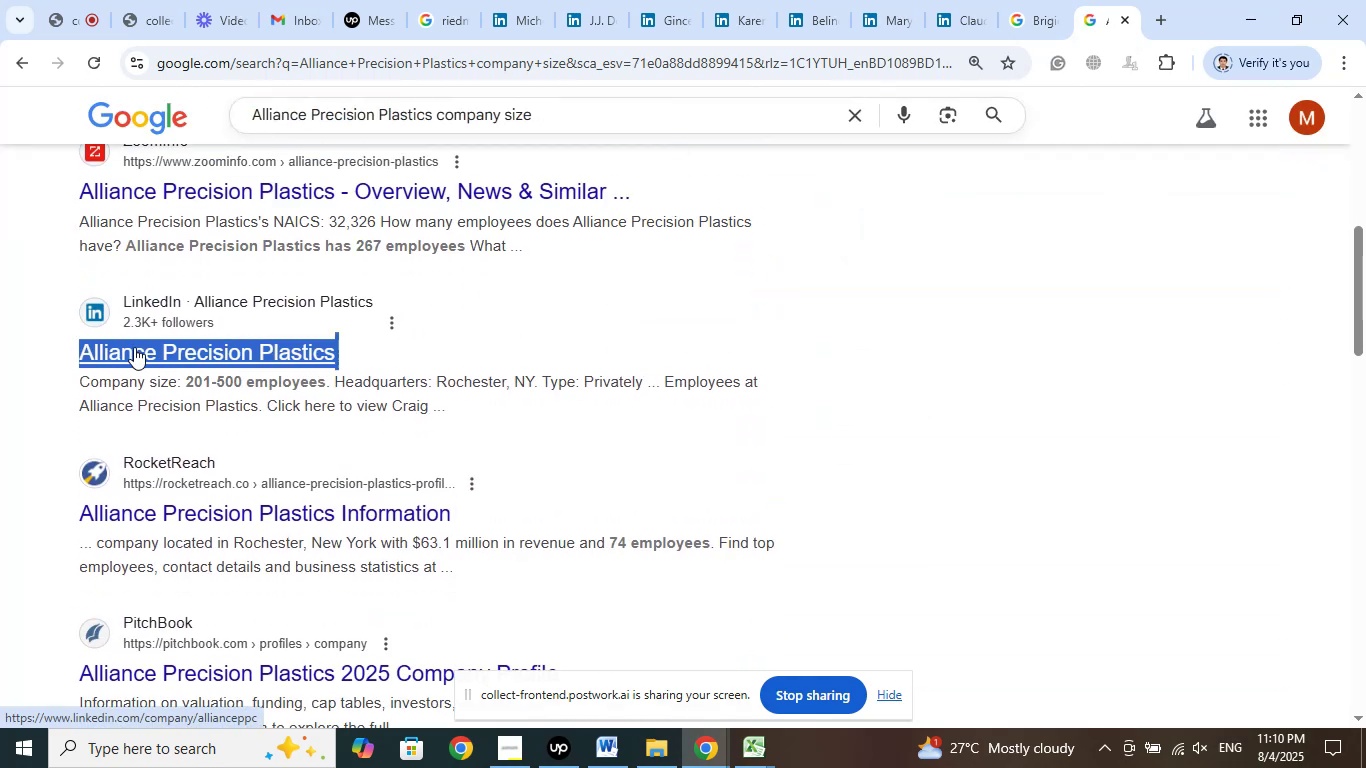 
right_click([134, 347])
 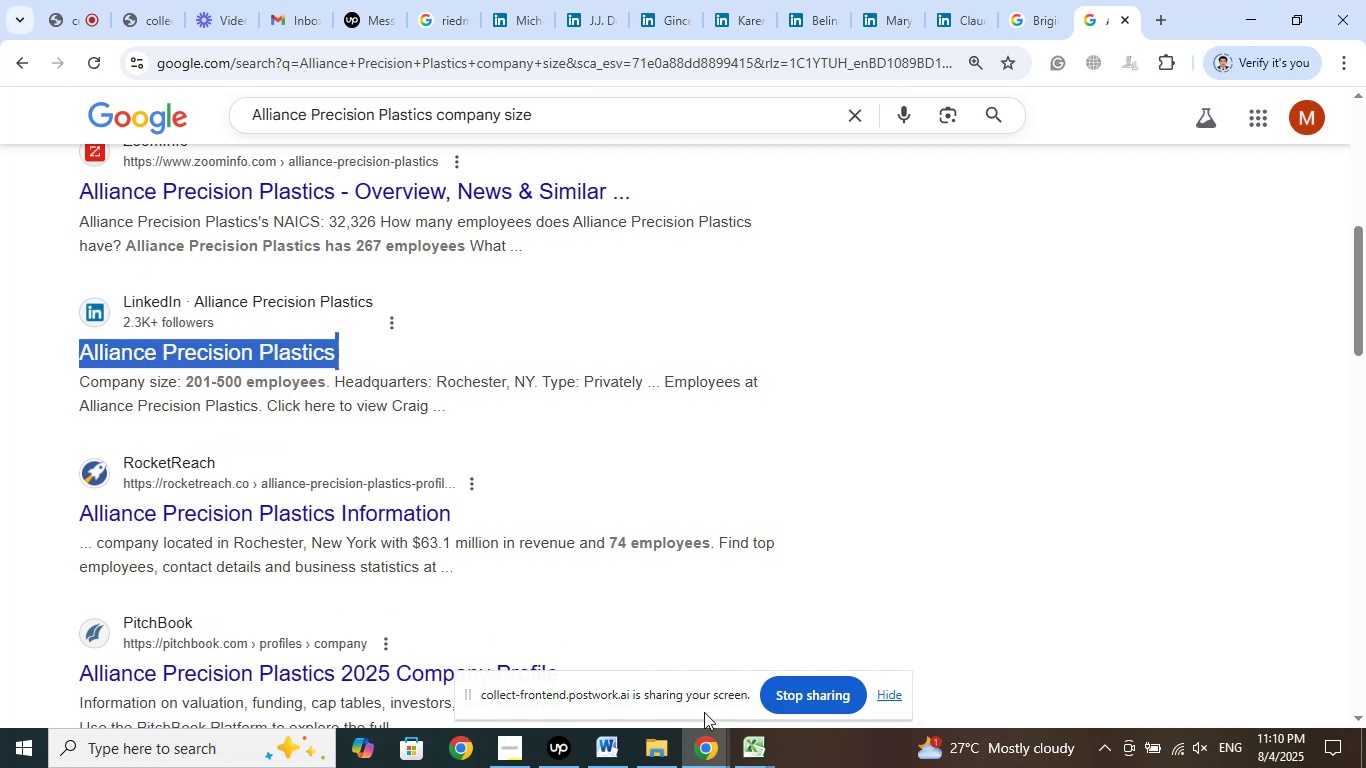 
left_click([746, 753])
 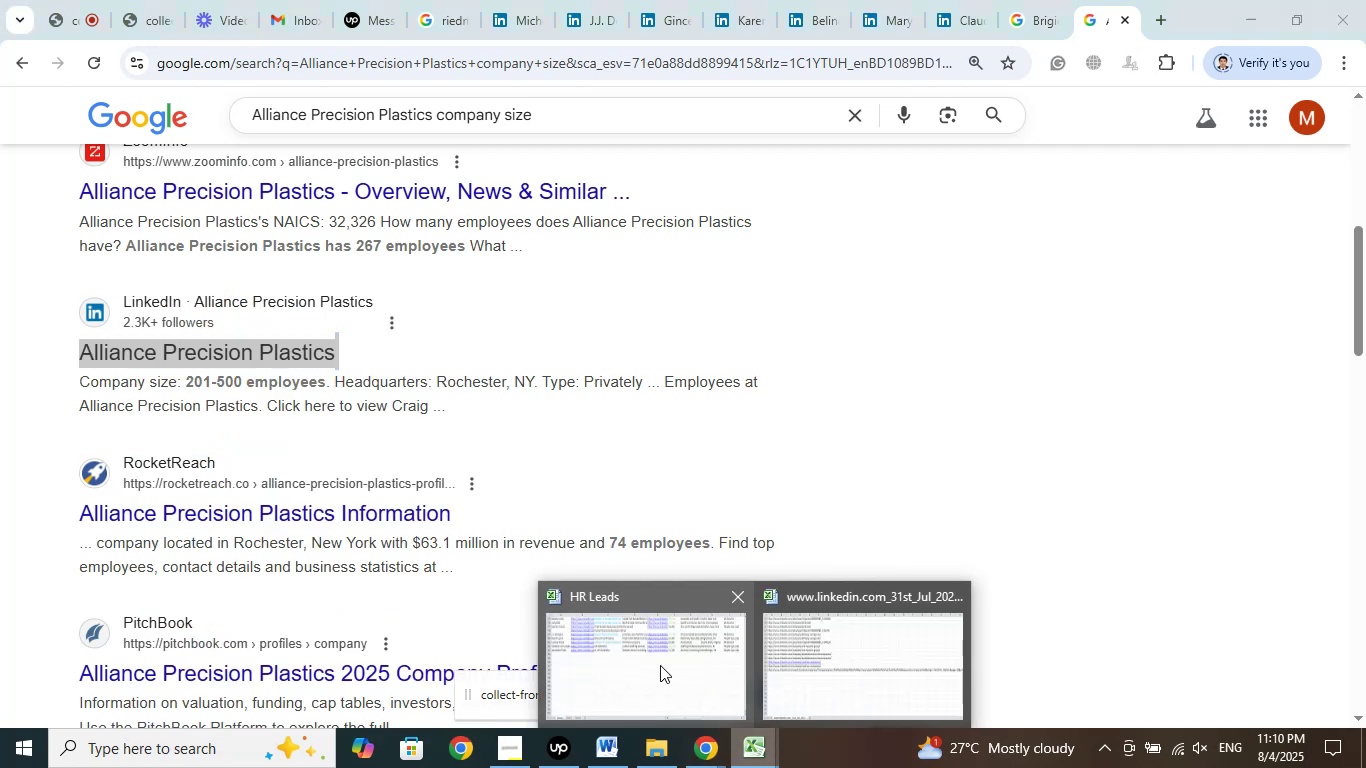 
left_click([659, 664])
 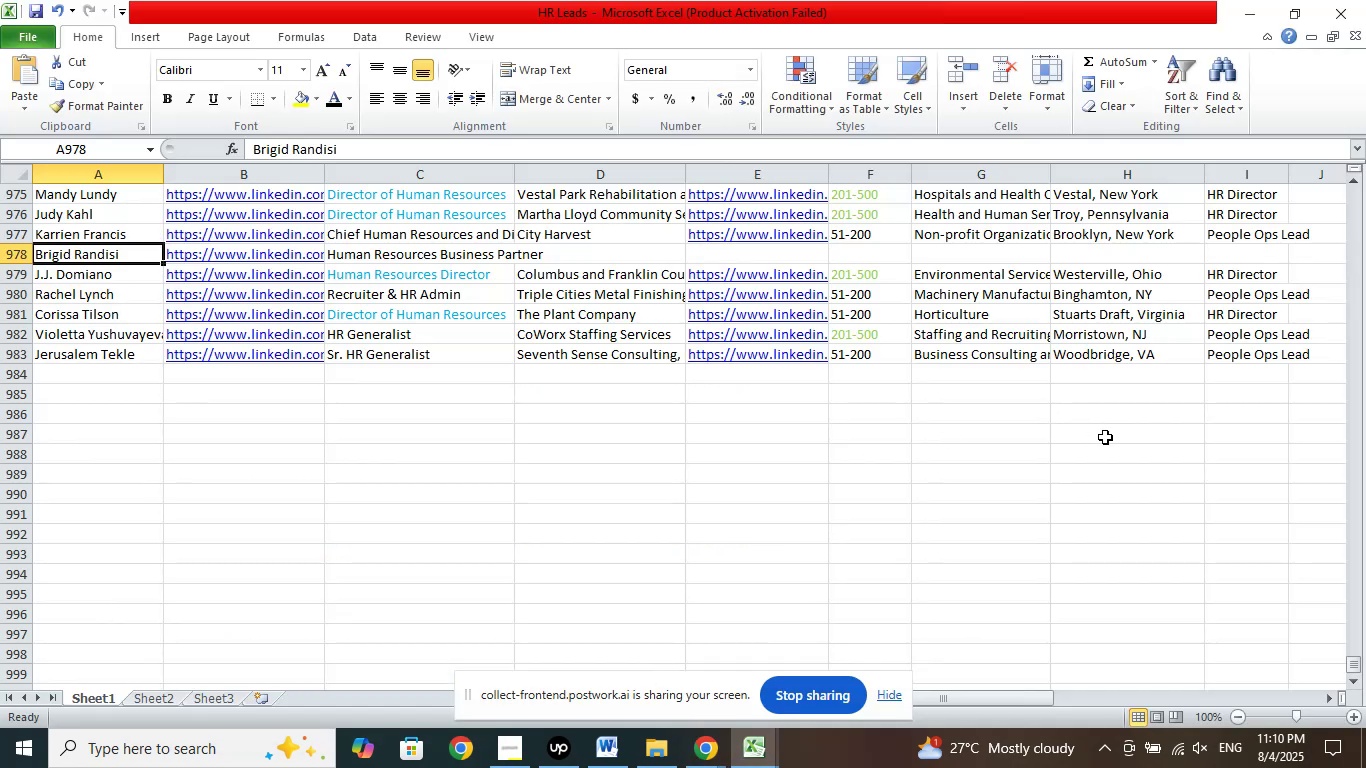 
right_click([1106, 416])
 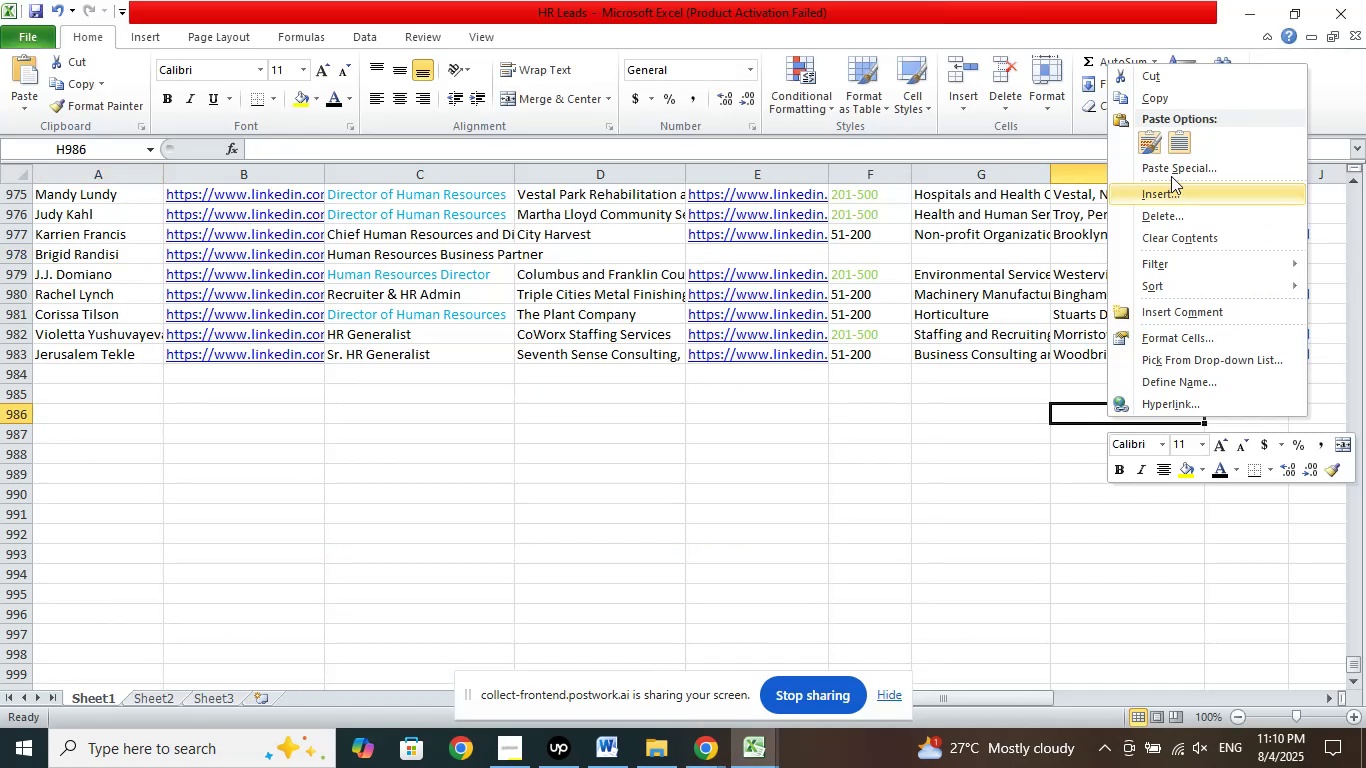 
left_click([1170, 171])
 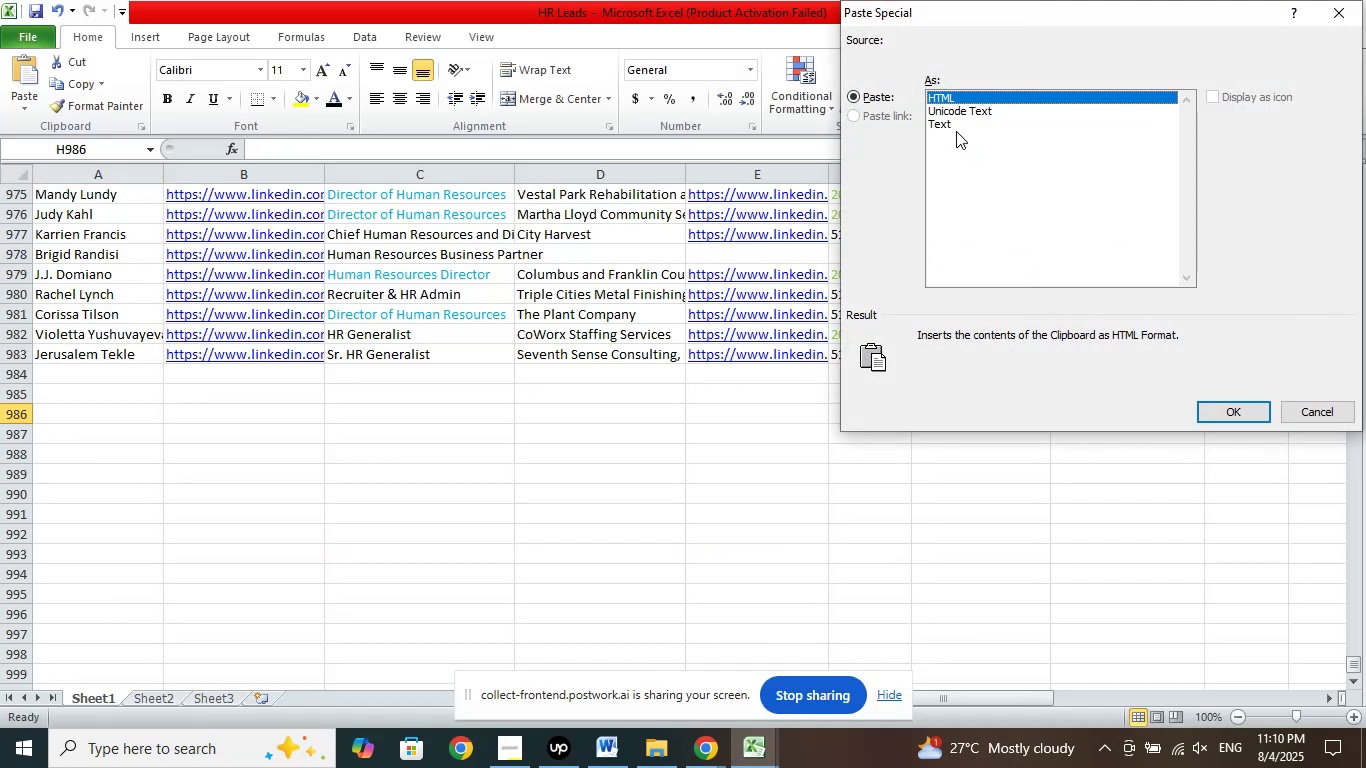 
left_click([952, 126])
 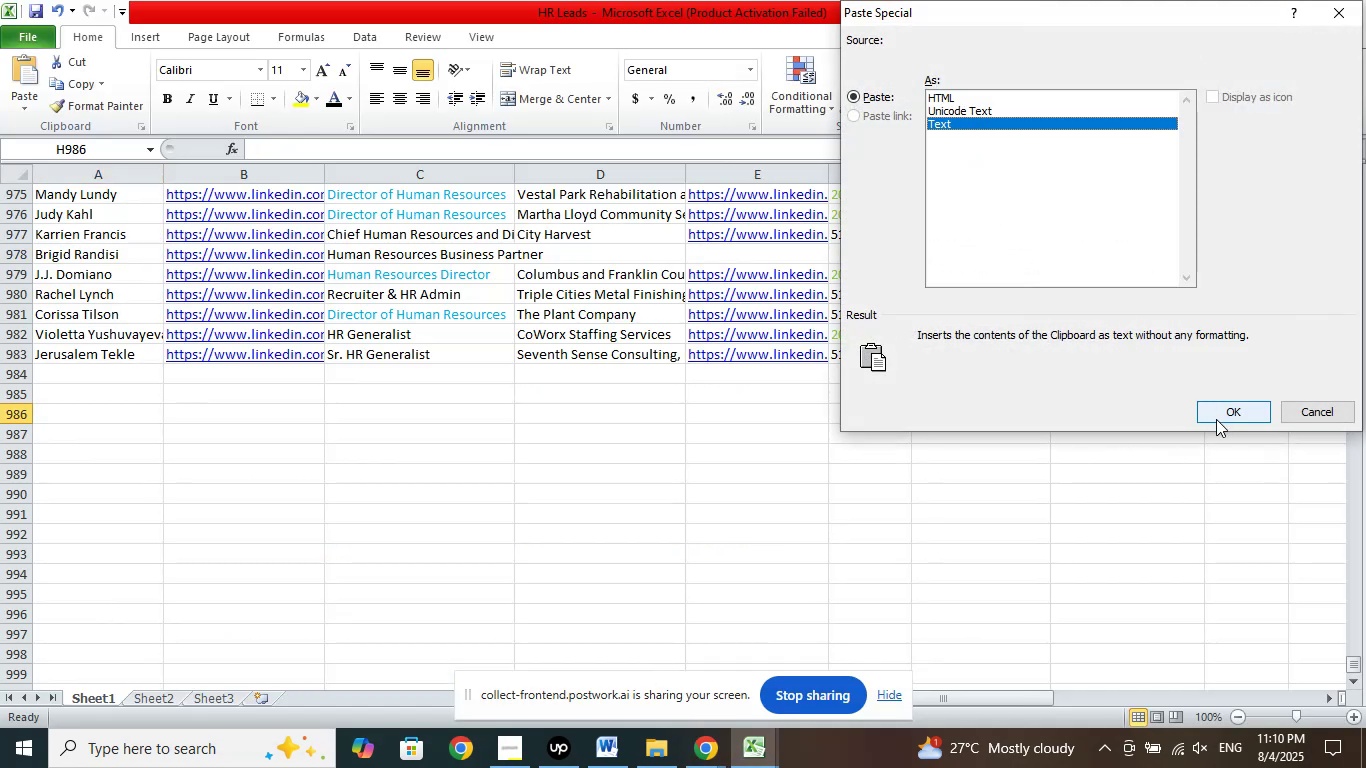 
left_click([1216, 419])
 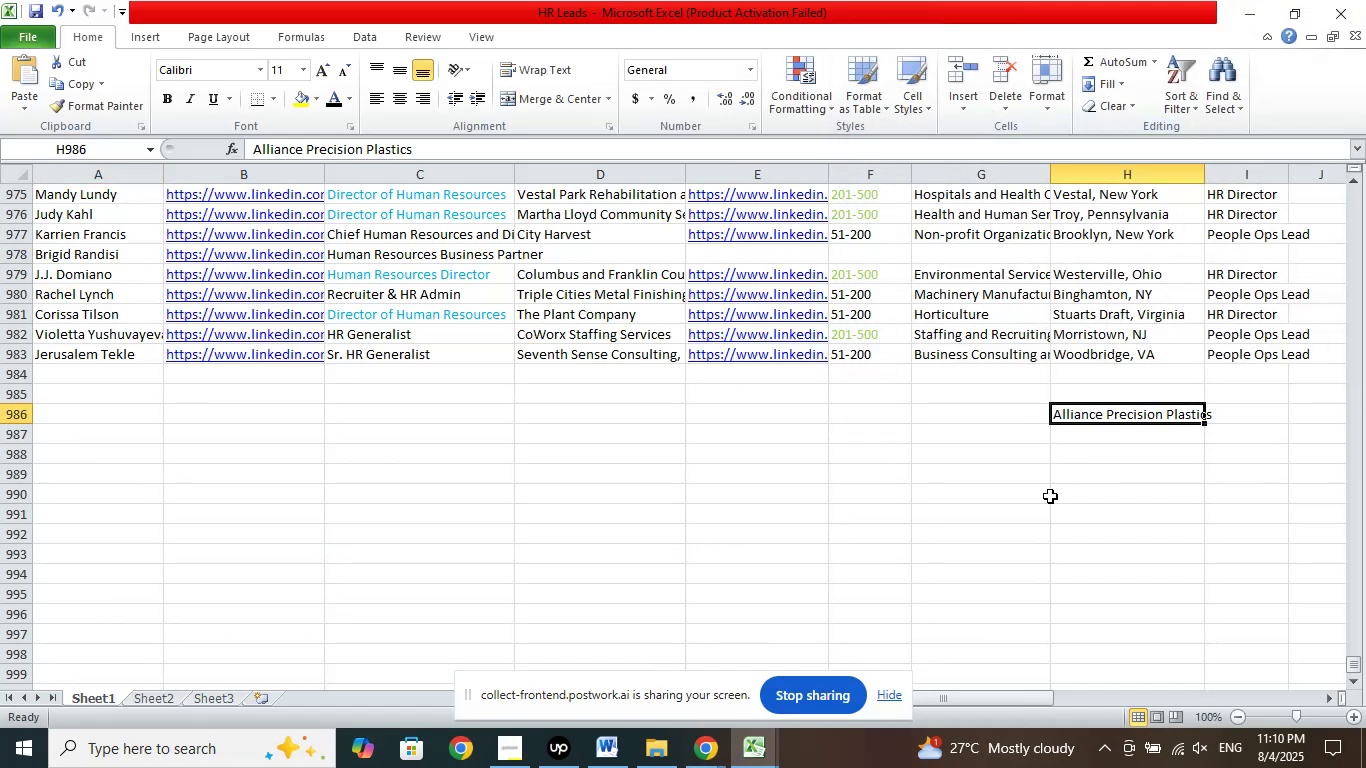 
left_click([1040, 498])
 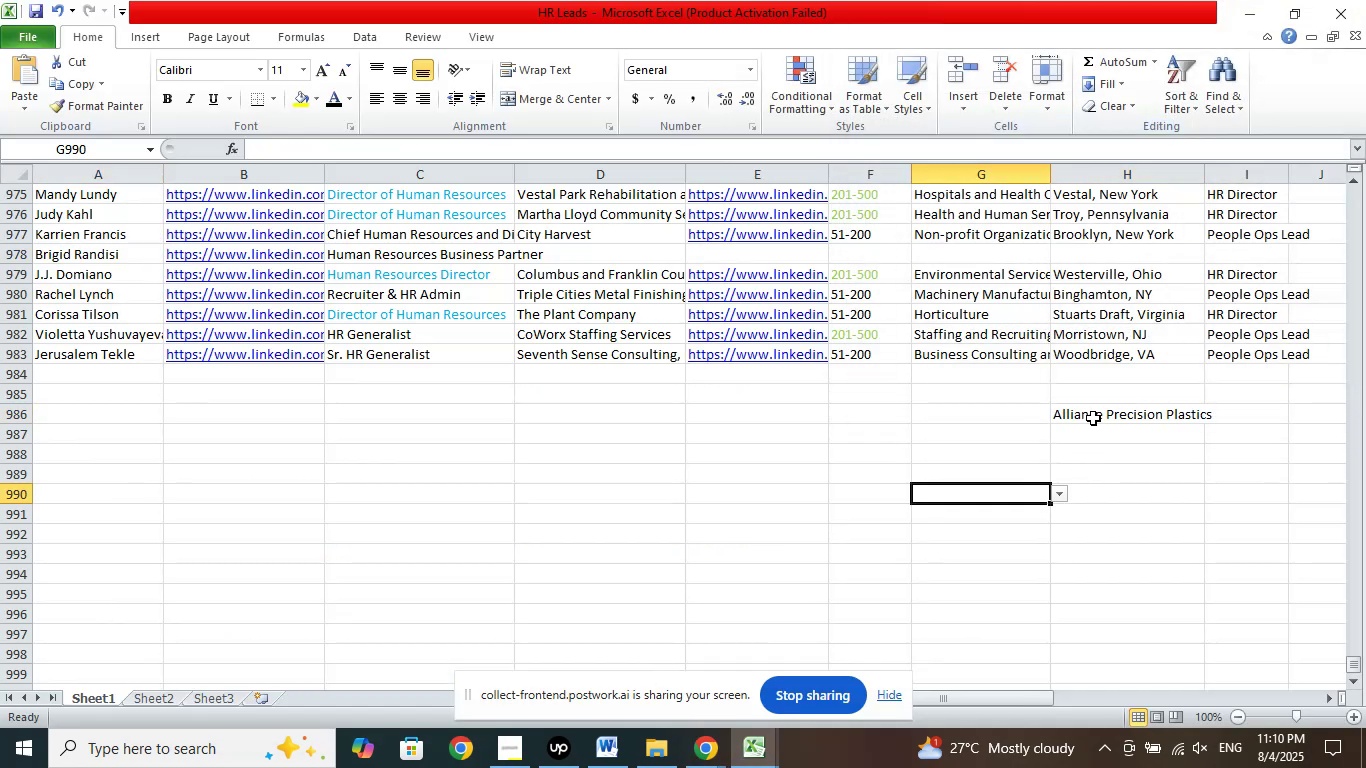 
left_click([1093, 417])
 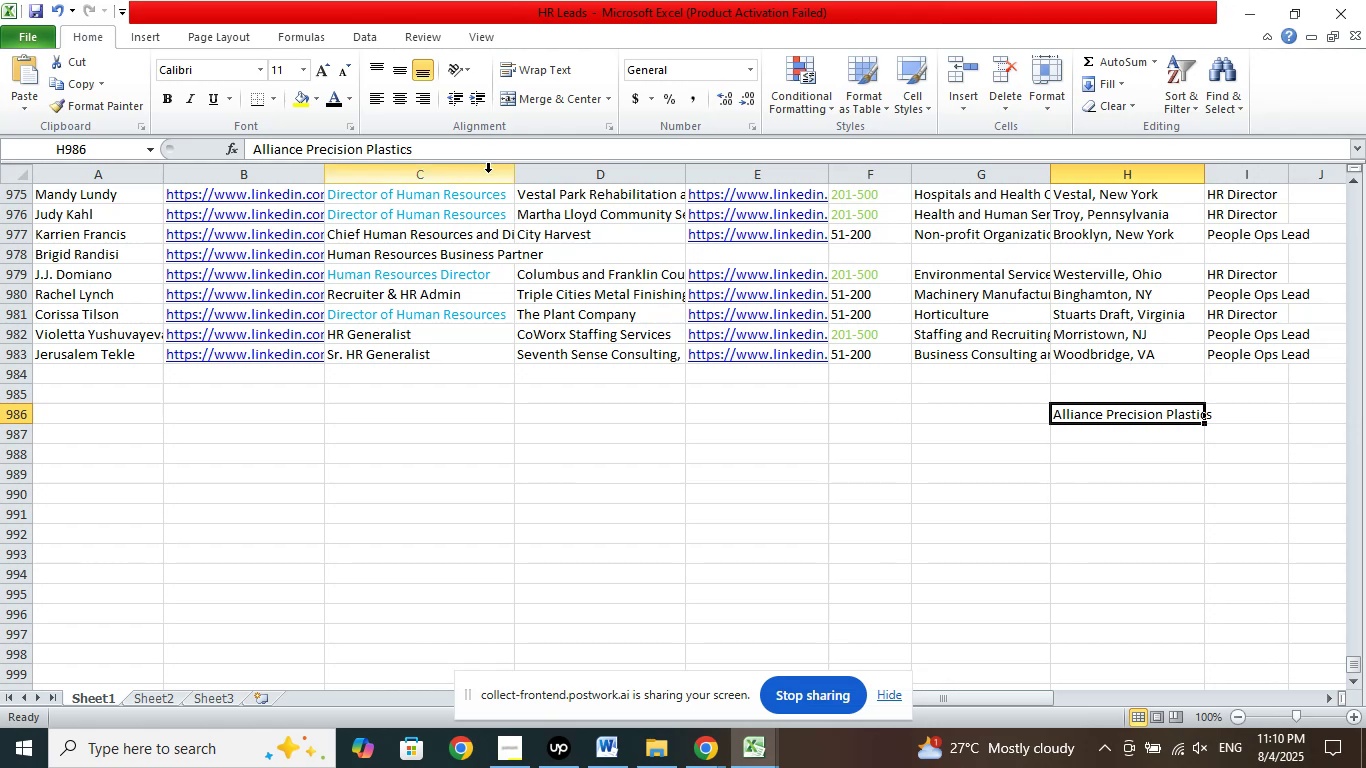 
left_click_drag(start_coordinate=[466, 148], to_coordinate=[137, 143])
 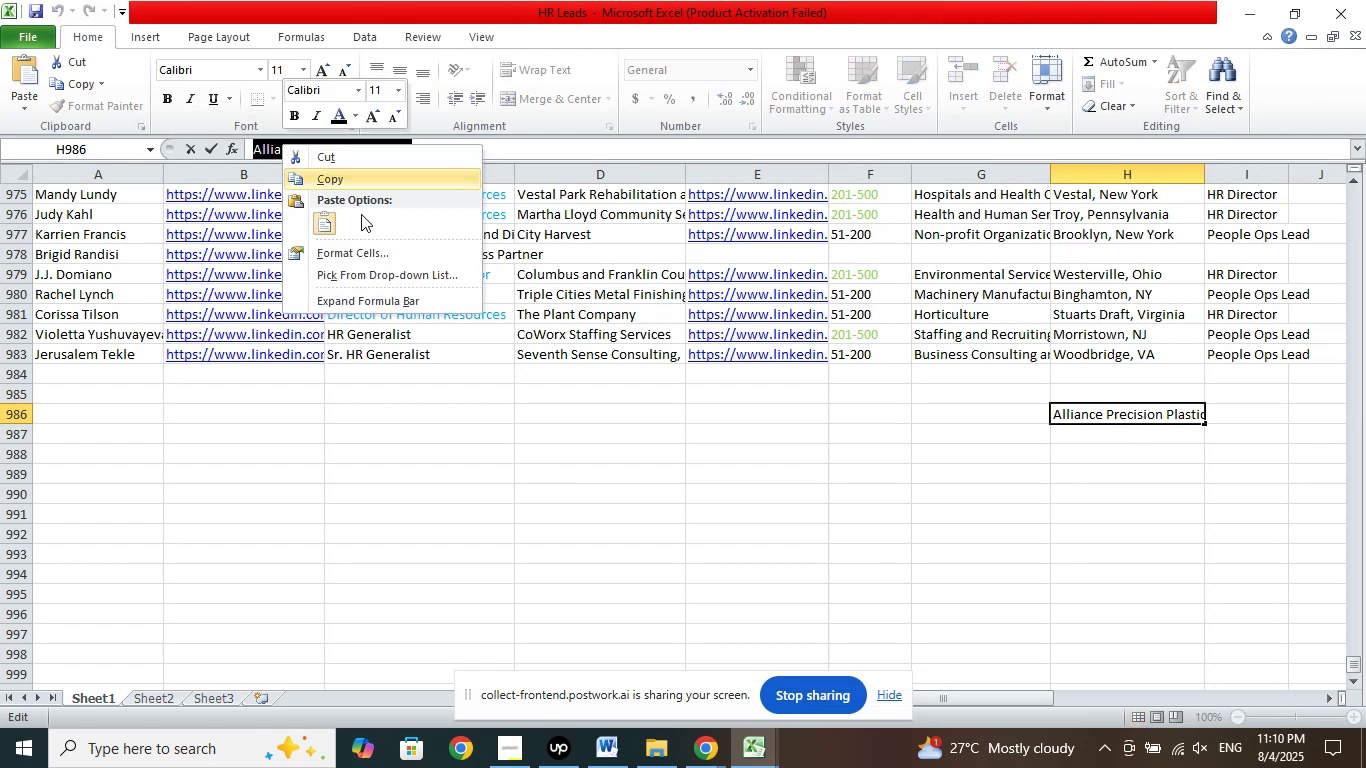 
left_click([693, 442])
 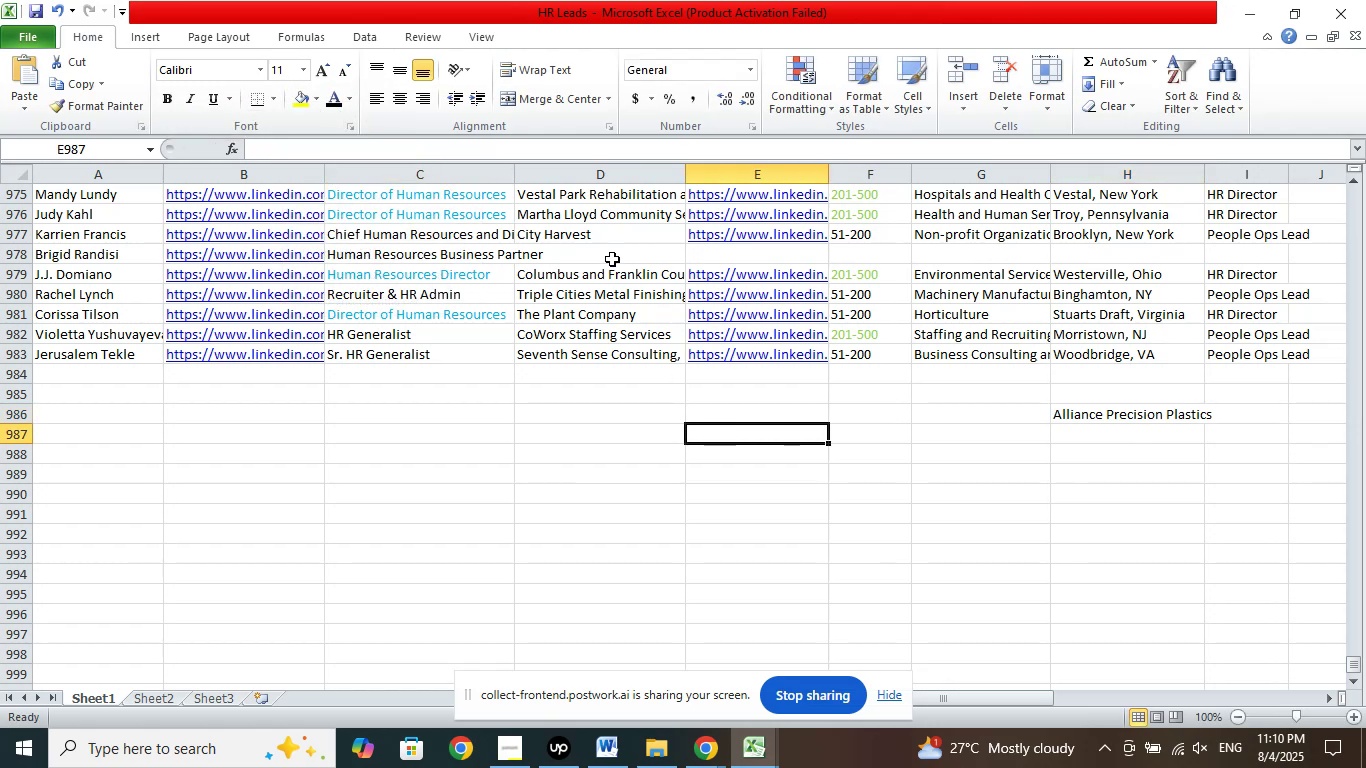 
left_click([612, 257])
 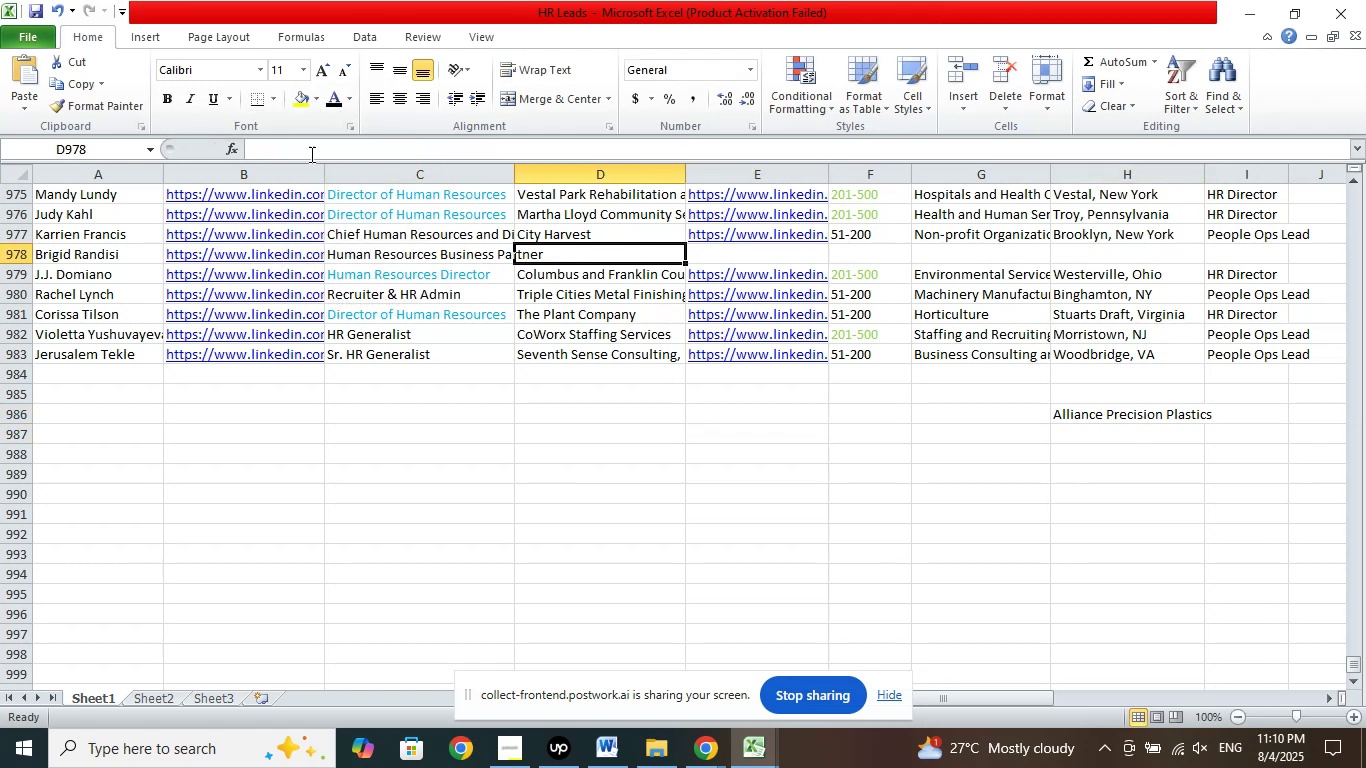 
left_click([309, 153])
 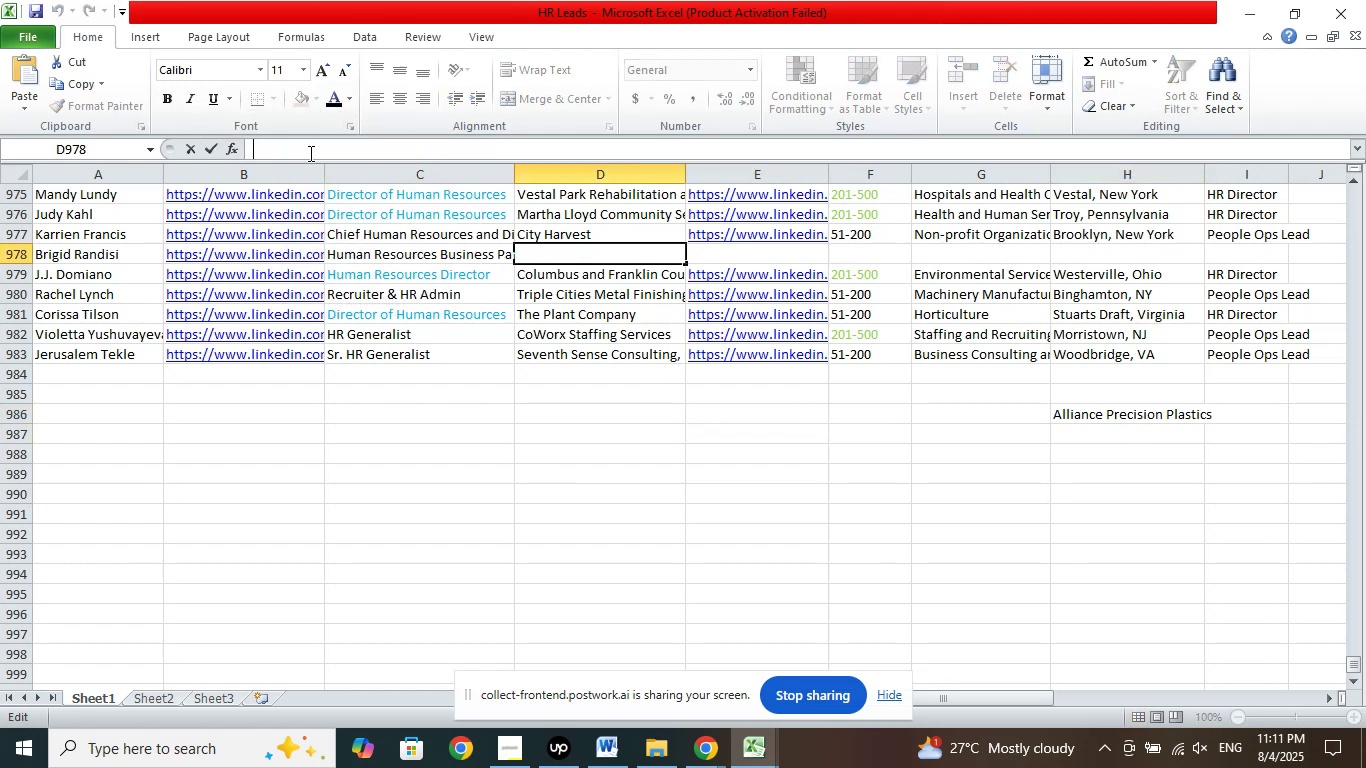 
right_click([309, 153])
 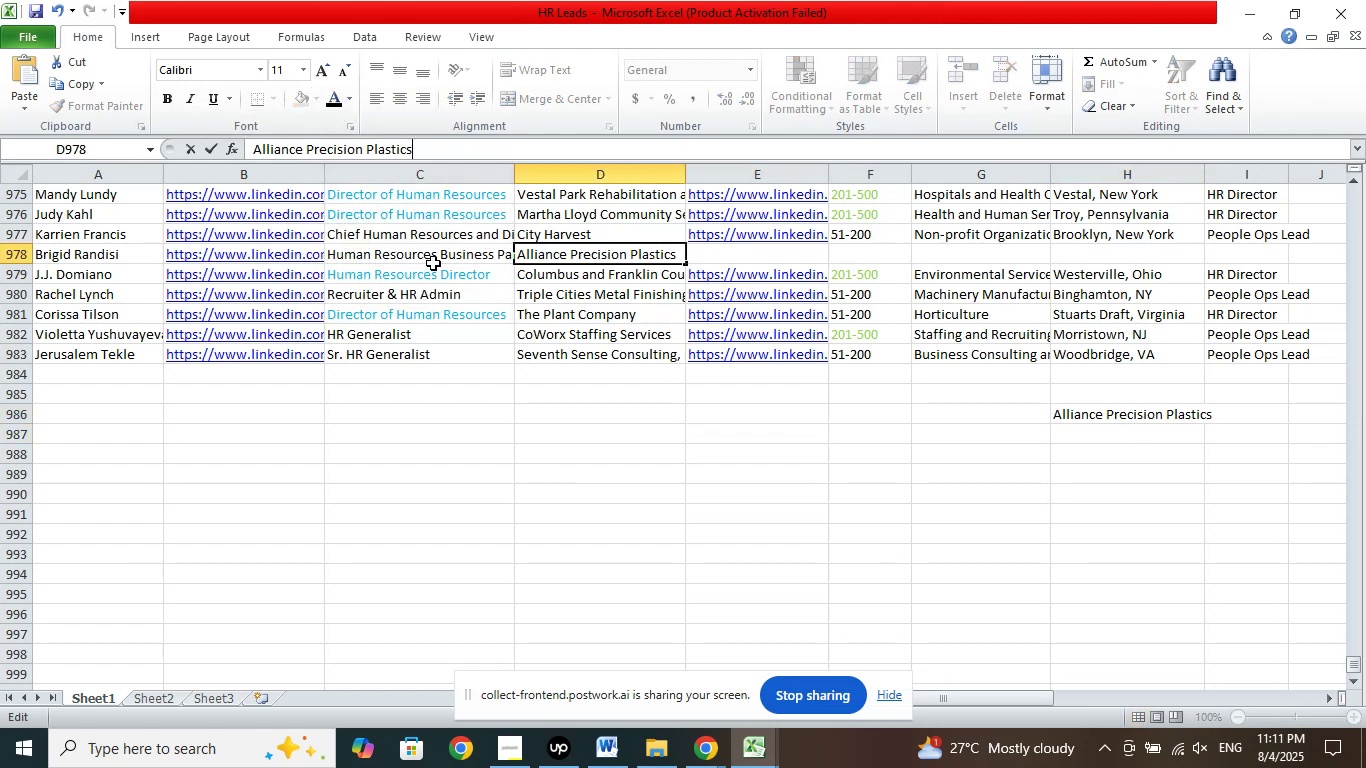 
left_click([436, 255])
 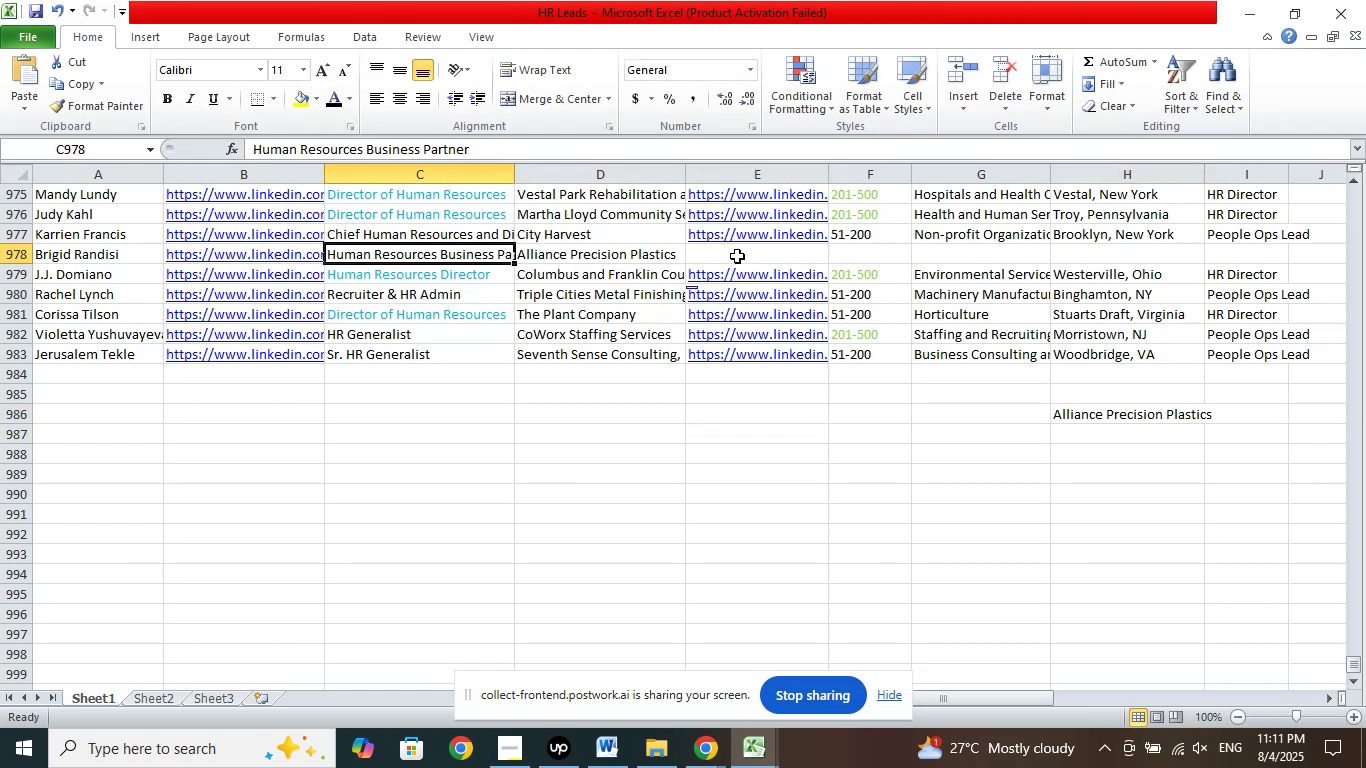 
left_click([737, 250])
 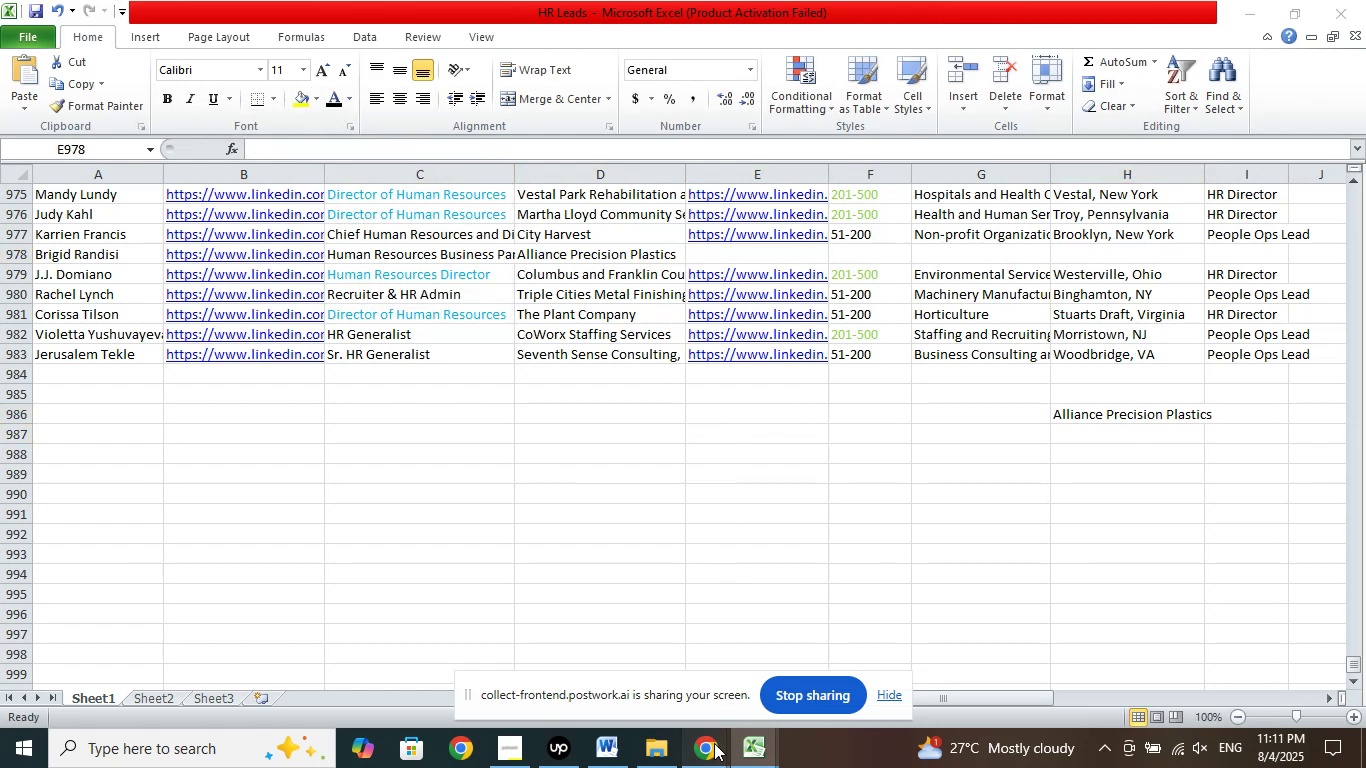 
double_click([644, 657])
 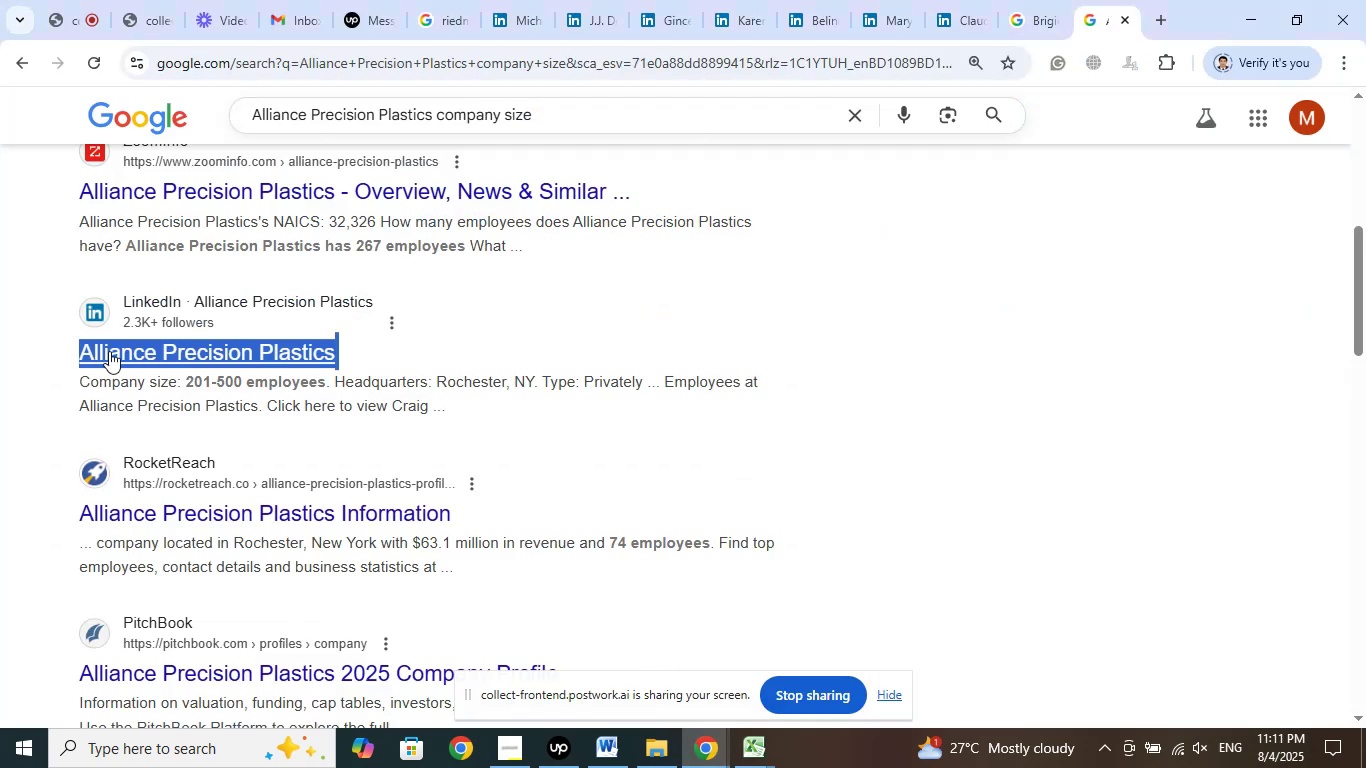 
left_click([0, 338])
 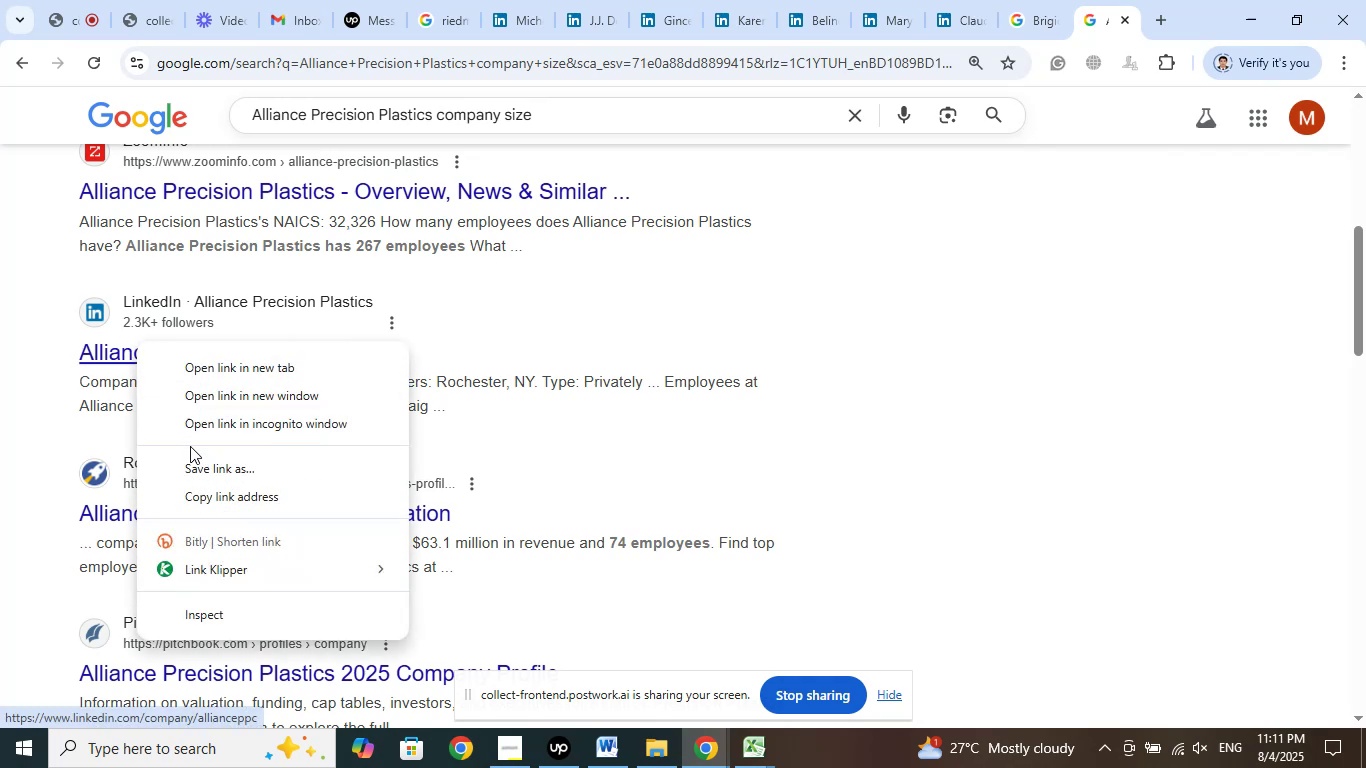 
left_click_drag(start_coordinate=[212, 487], to_coordinate=[216, 494])
 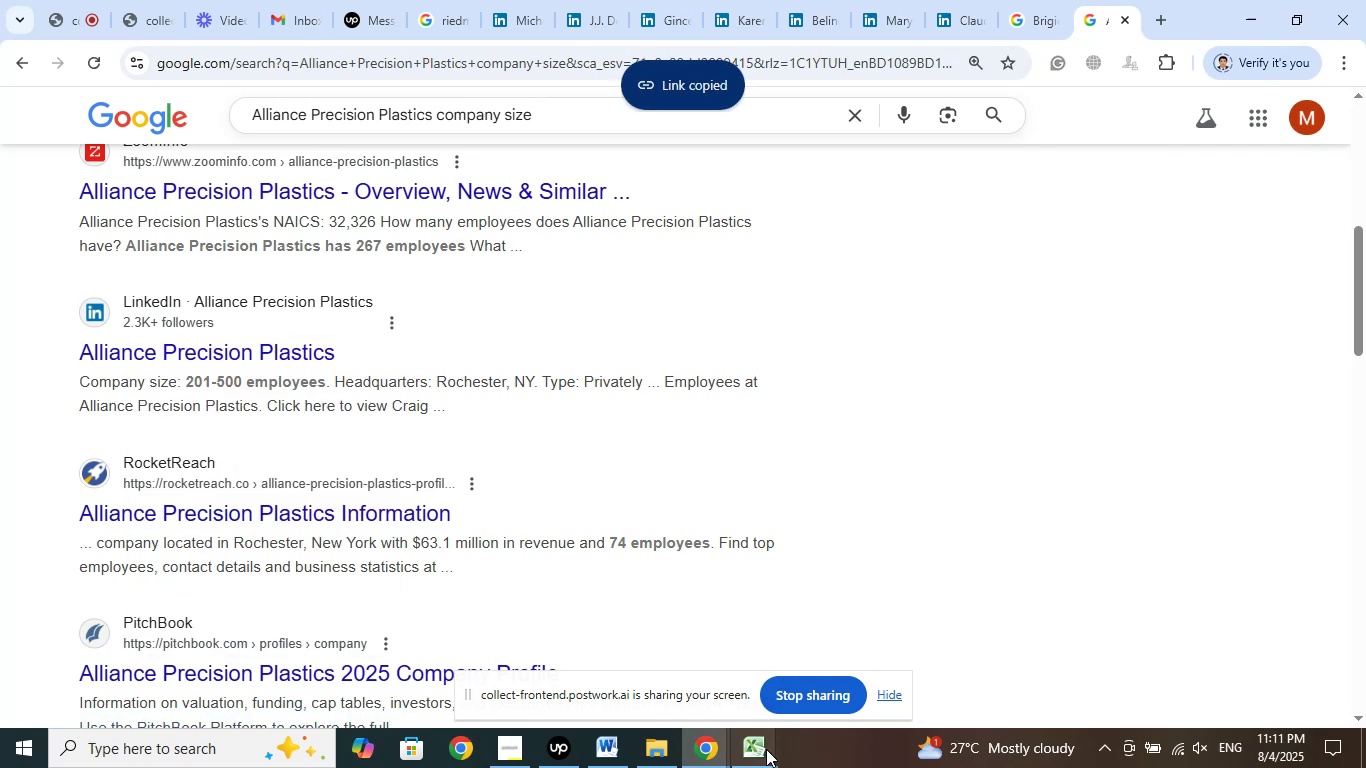 
left_click([767, 751])
 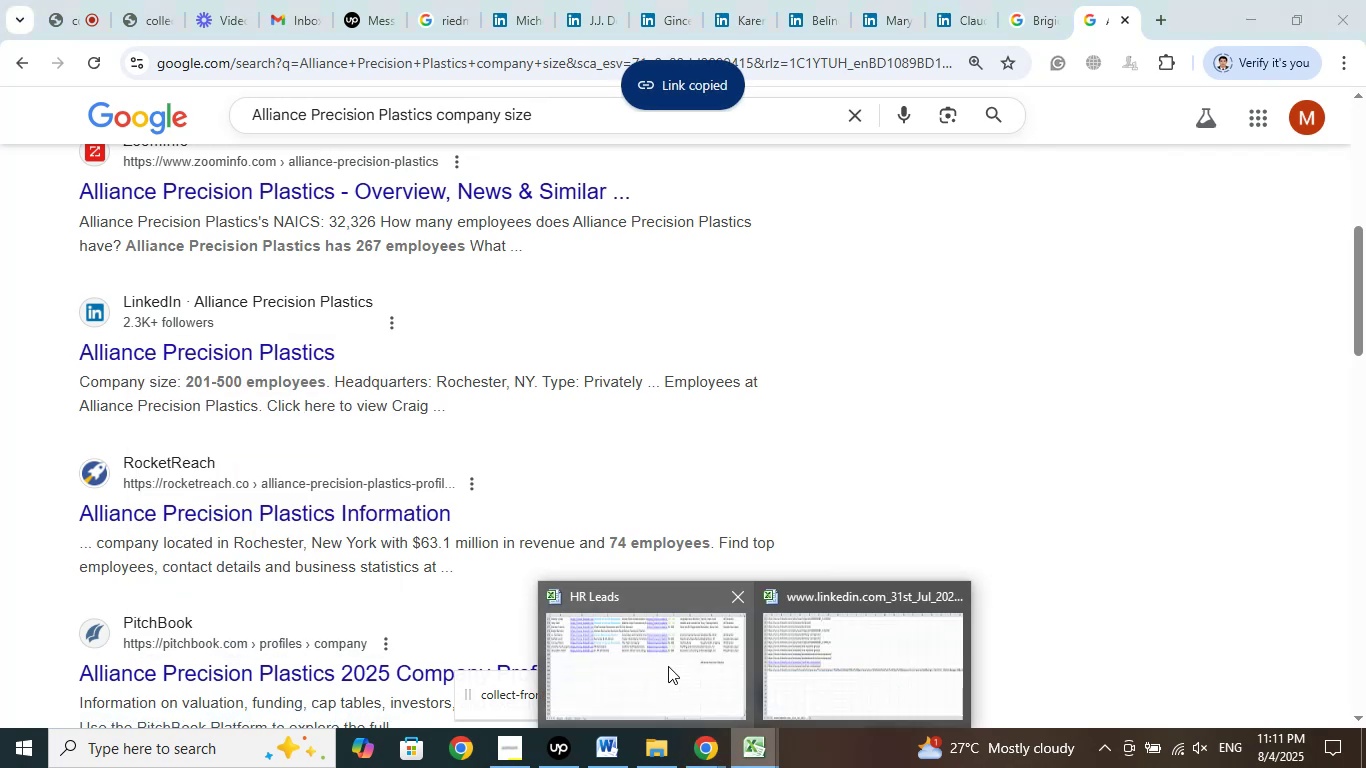 
left_click([668, 666])
 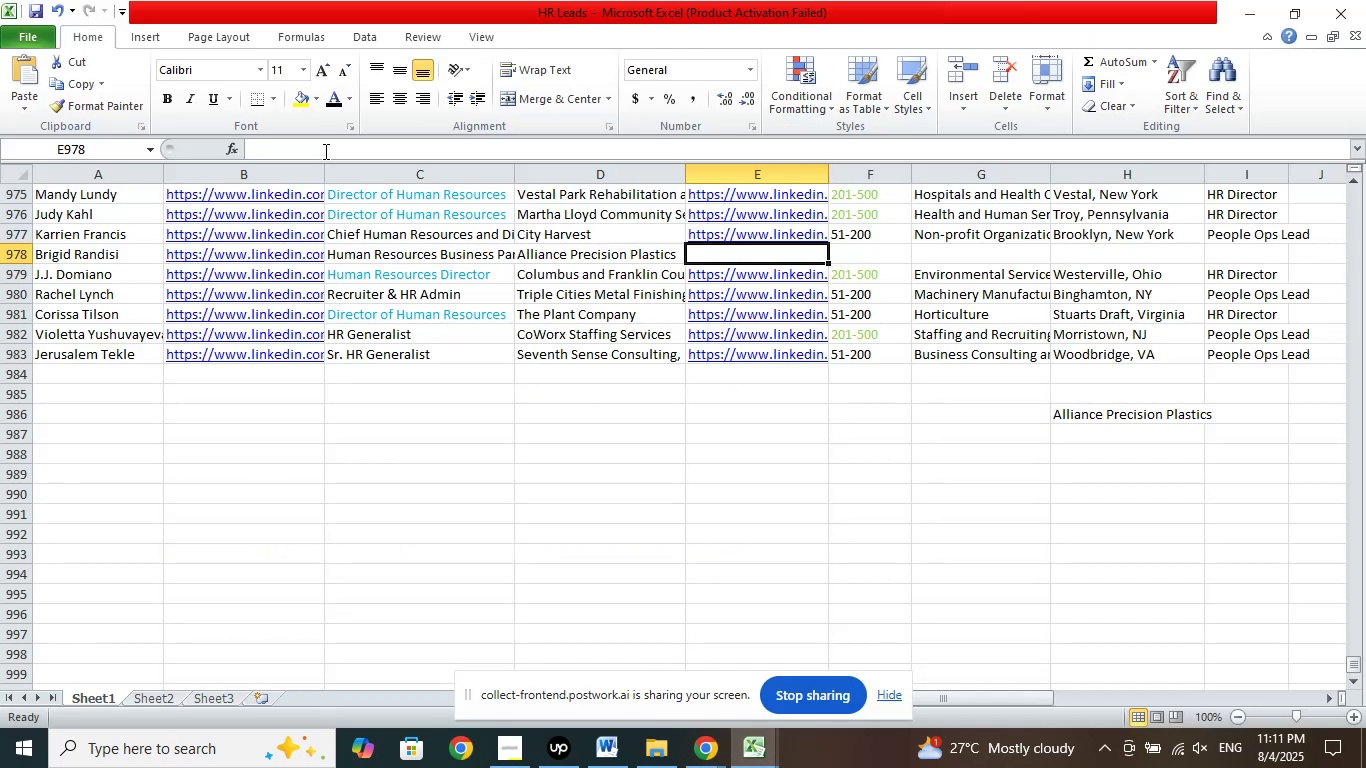 
left_click([311, 141])
 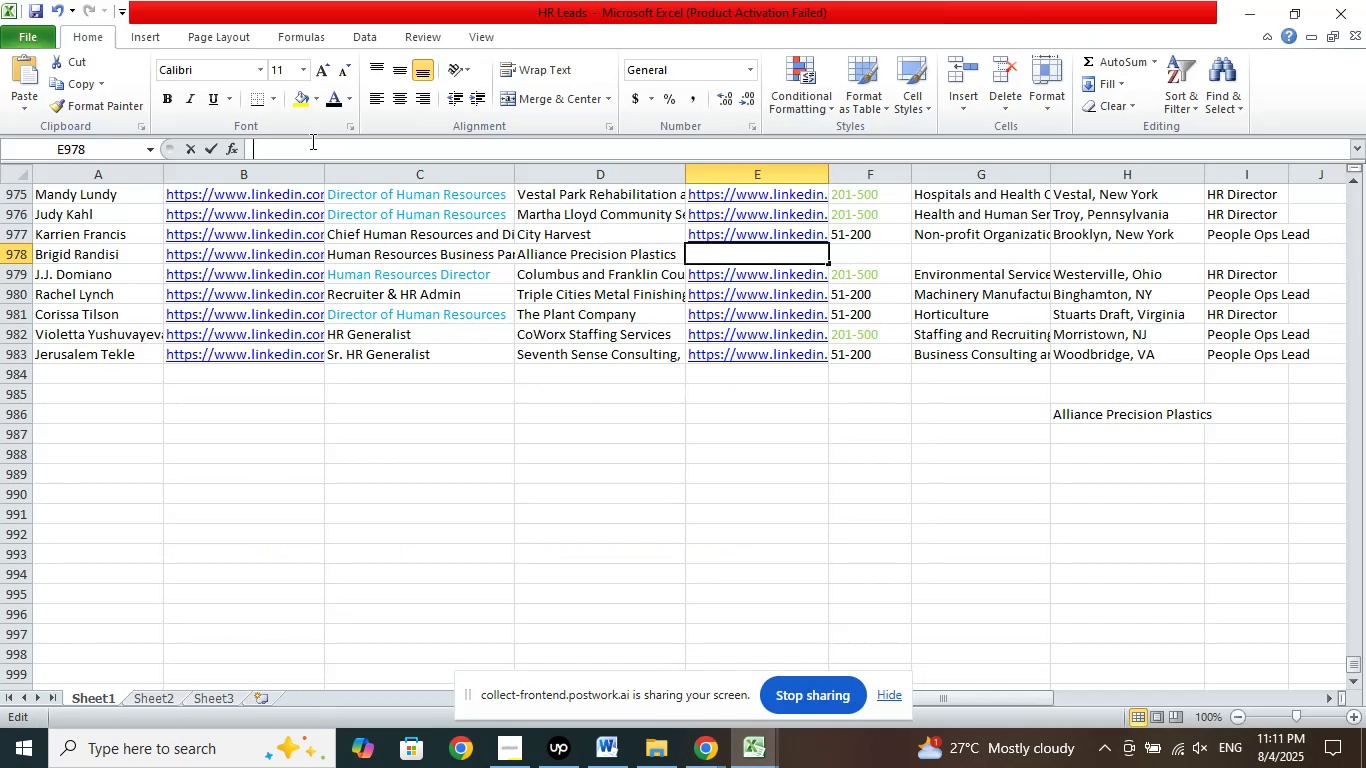 
right_click([311, 141])
 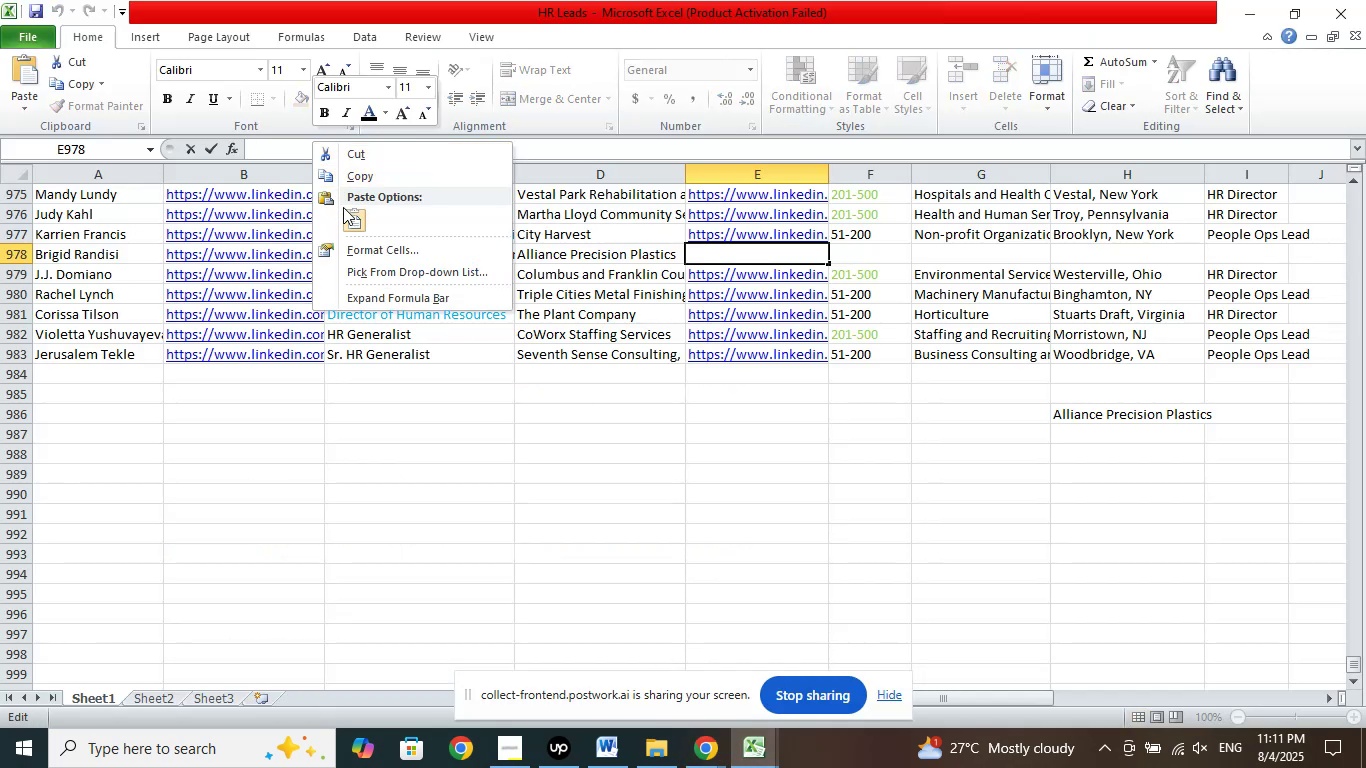 
left_click([350, 214])
 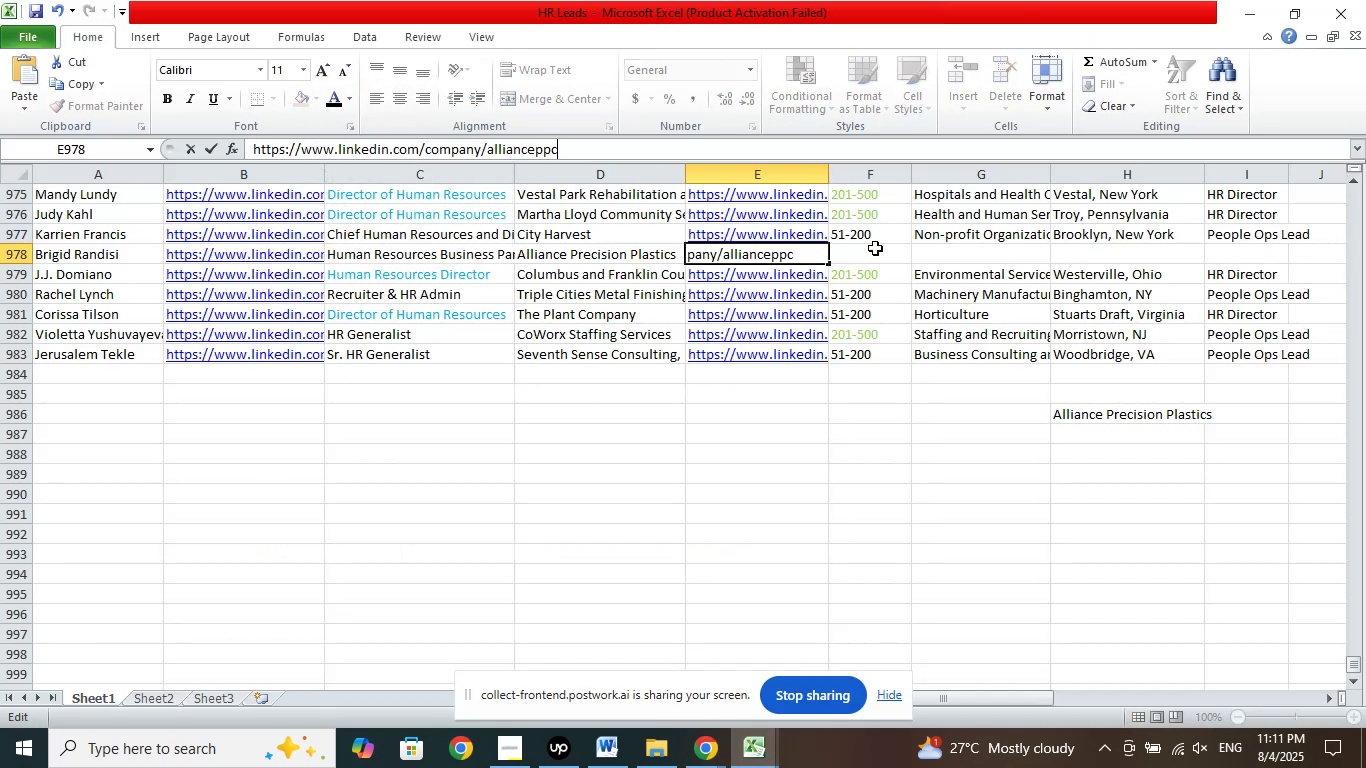 
left_click([875, 248])
 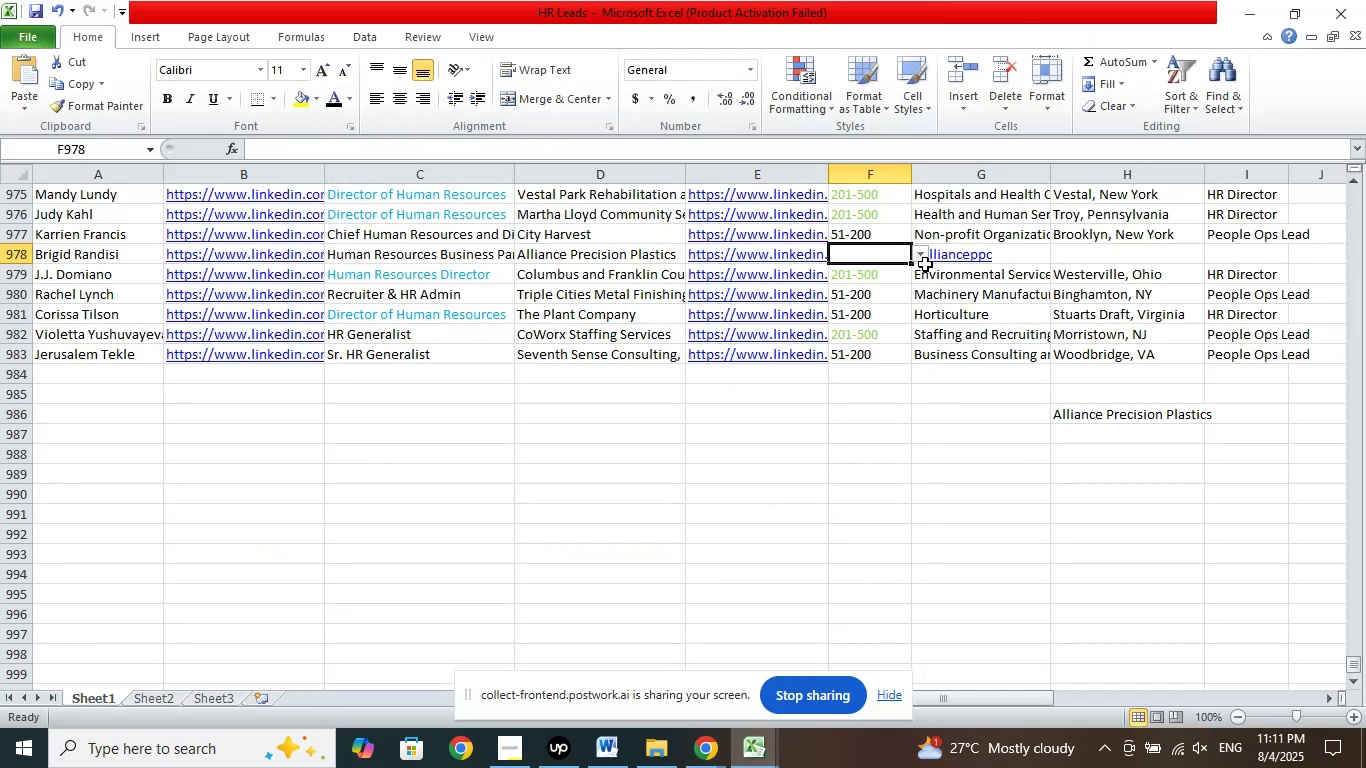 
left_click([921, 256])
 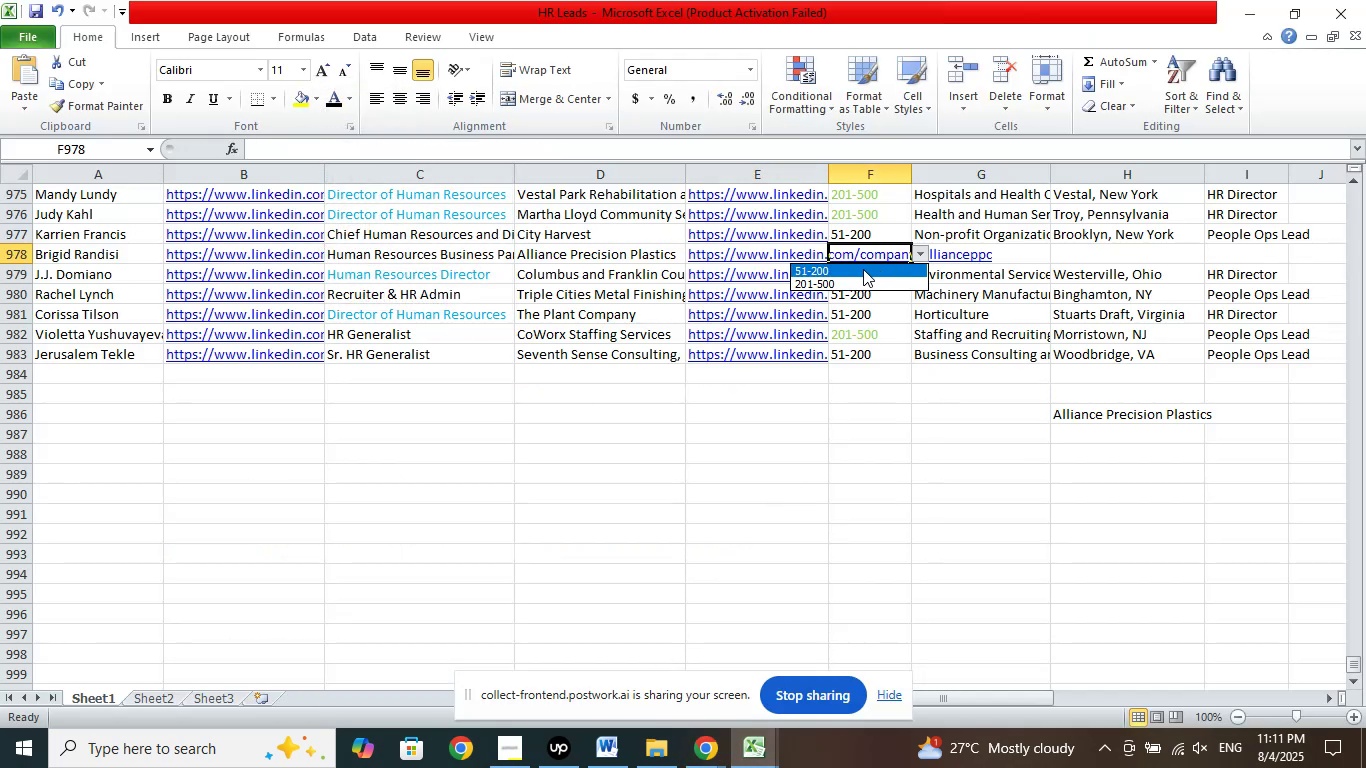 
left_click([863, 269])
 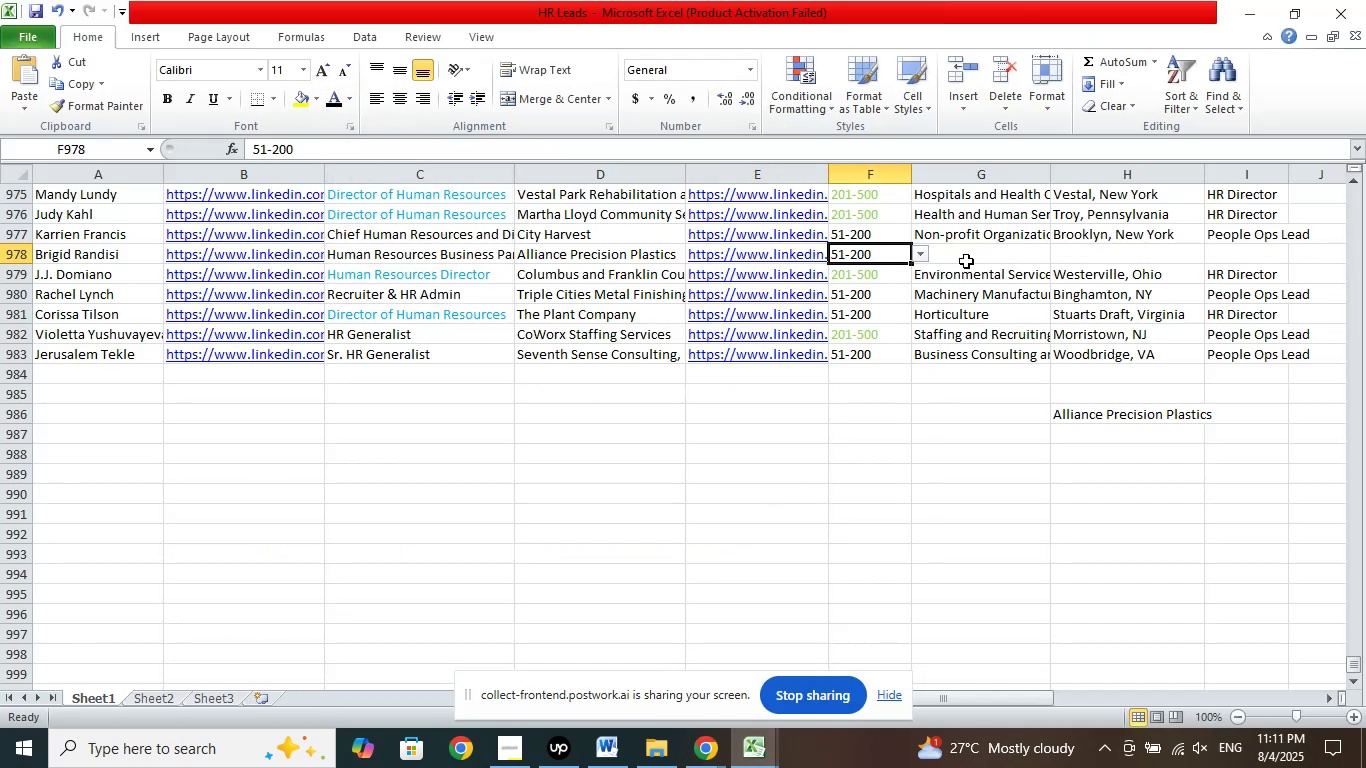 
left_click([966, 261])
 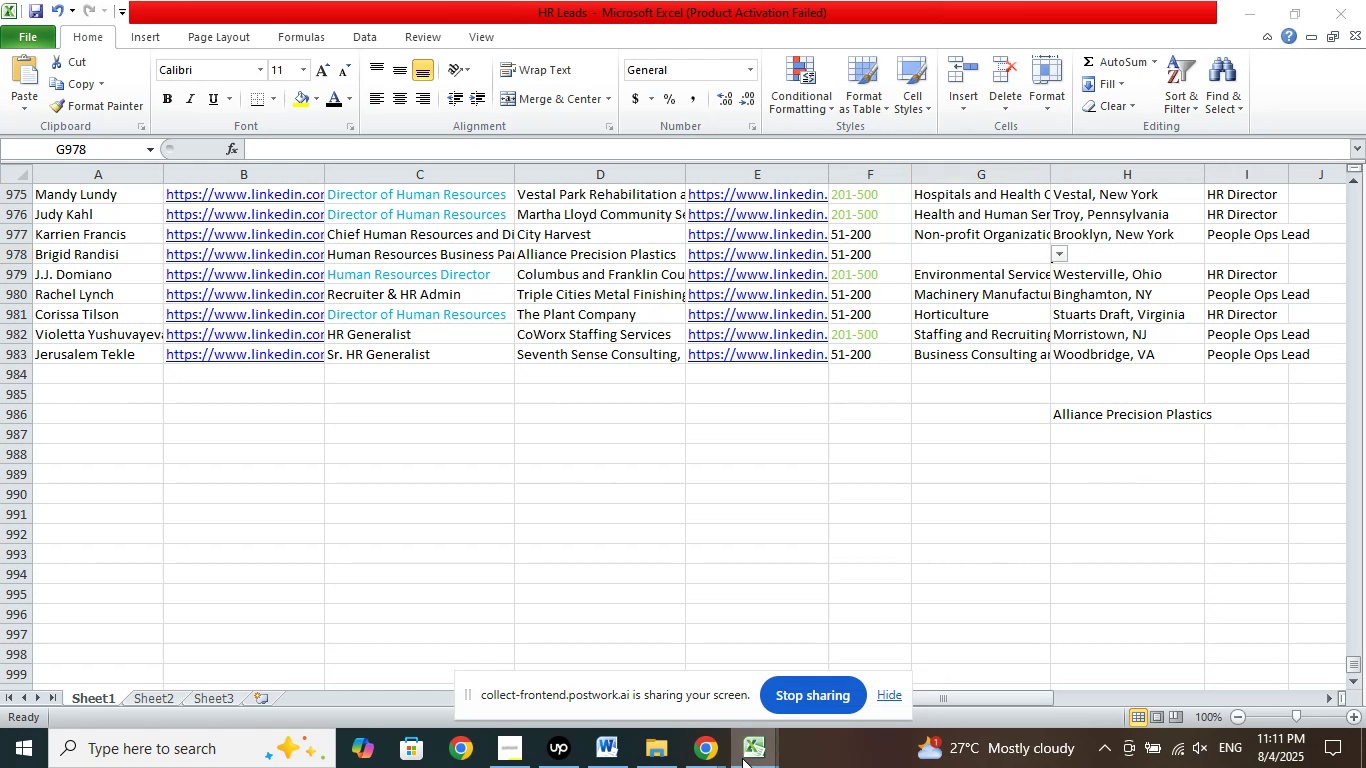 
left_click([673, 662])
 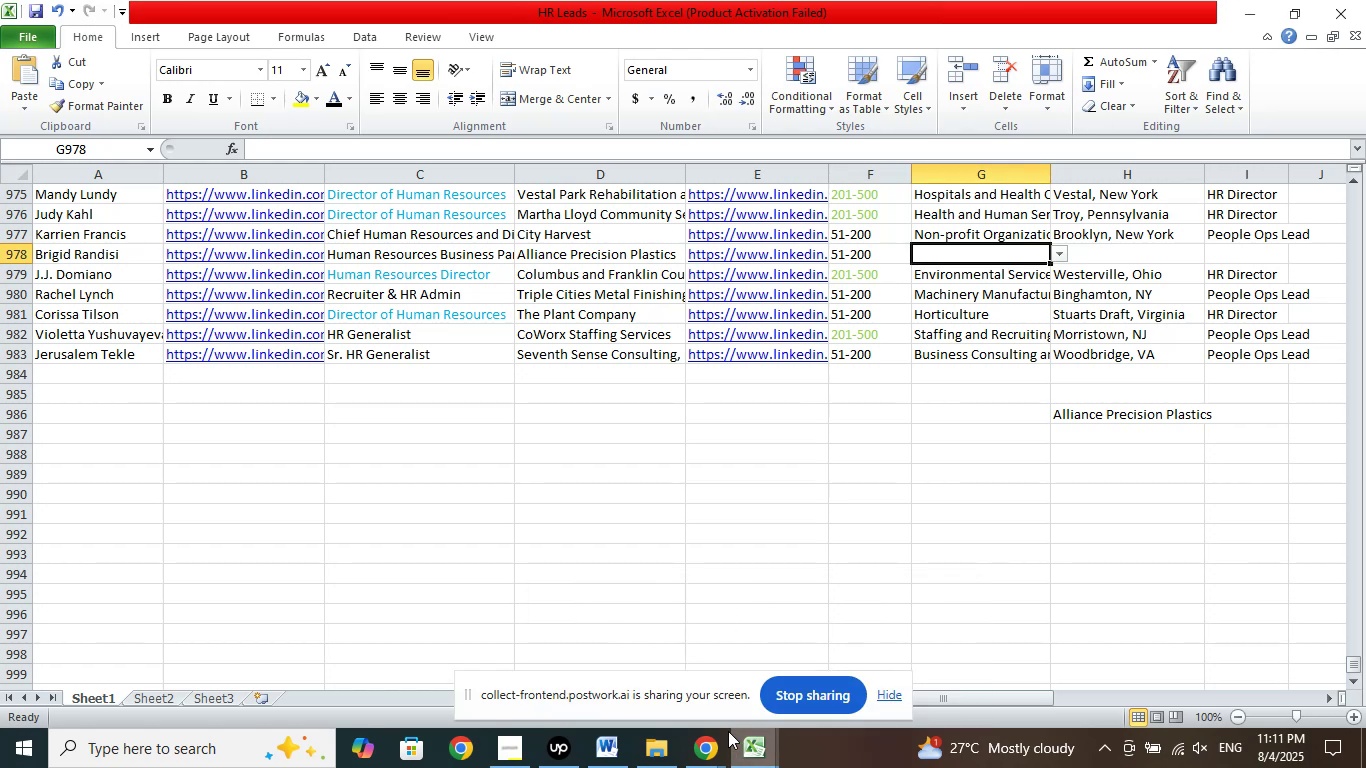 
left_click([710, 743])
 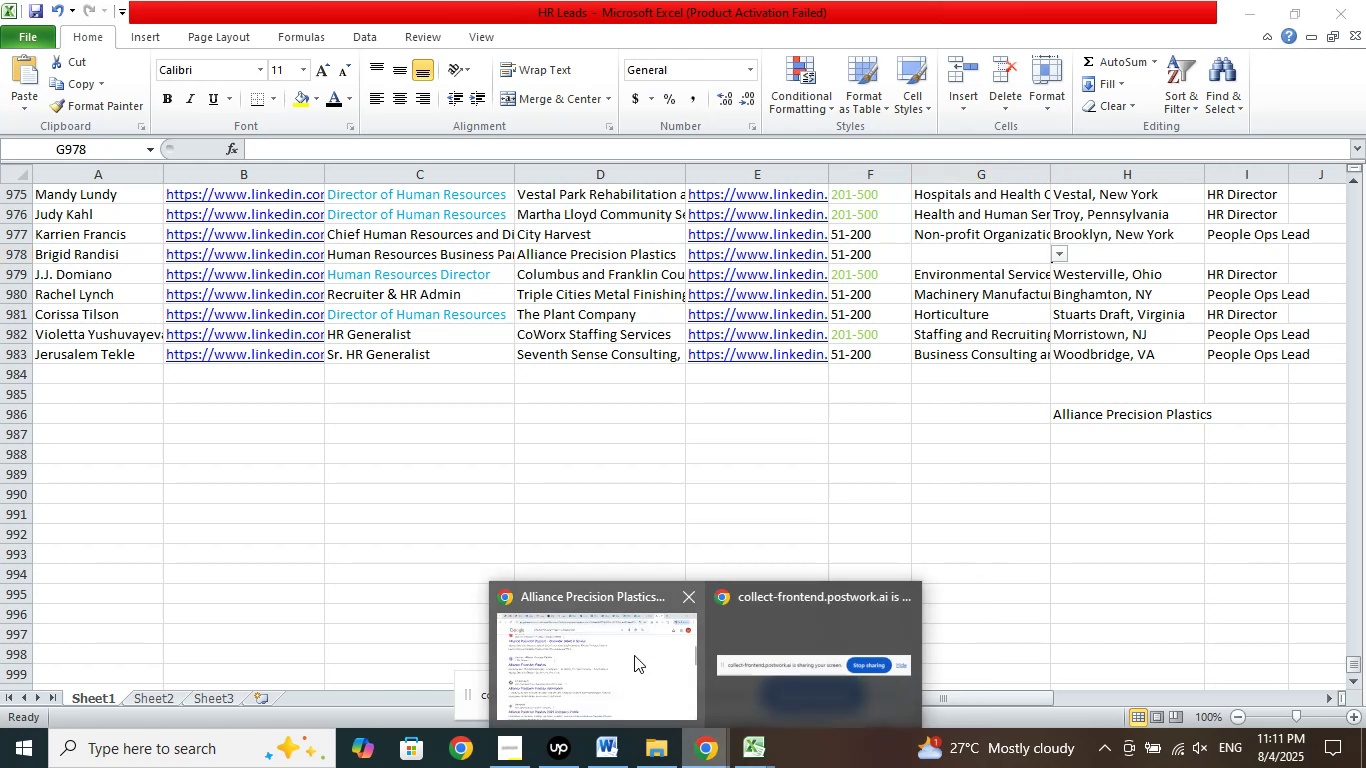 
left_click([634, 655])
 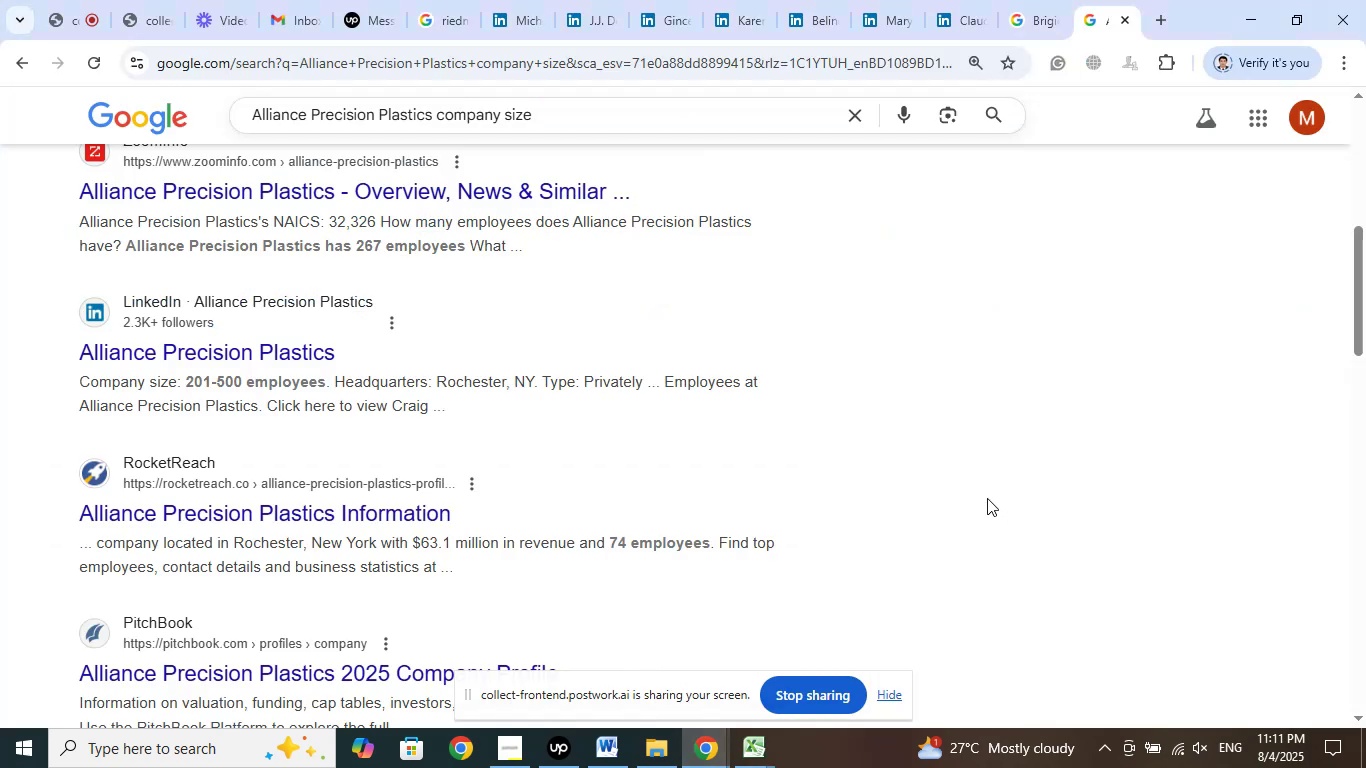 
scroll: coordinate [987, 498], scroll_direction: up, amount: 3.0
 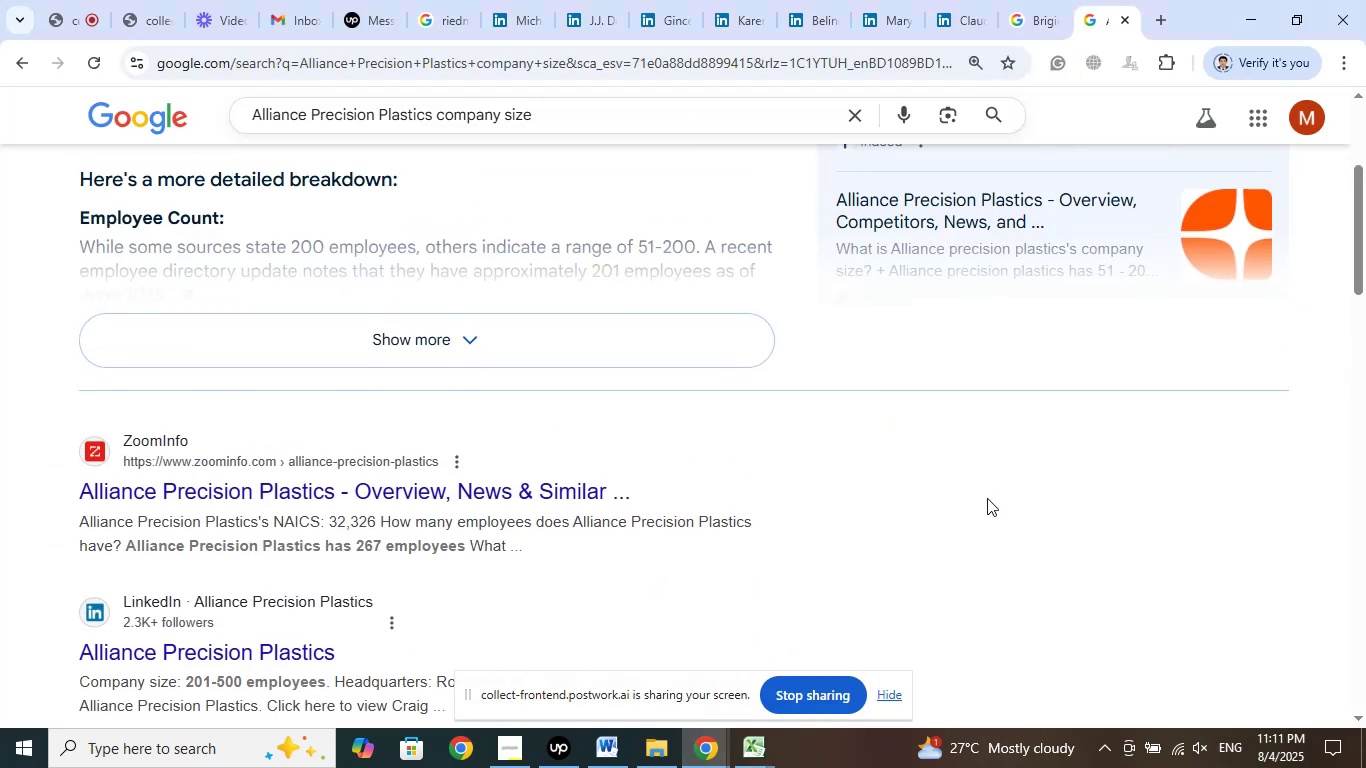 
scroll: coordinate [987, 498], scroll_direction: down, amount: 3.0
 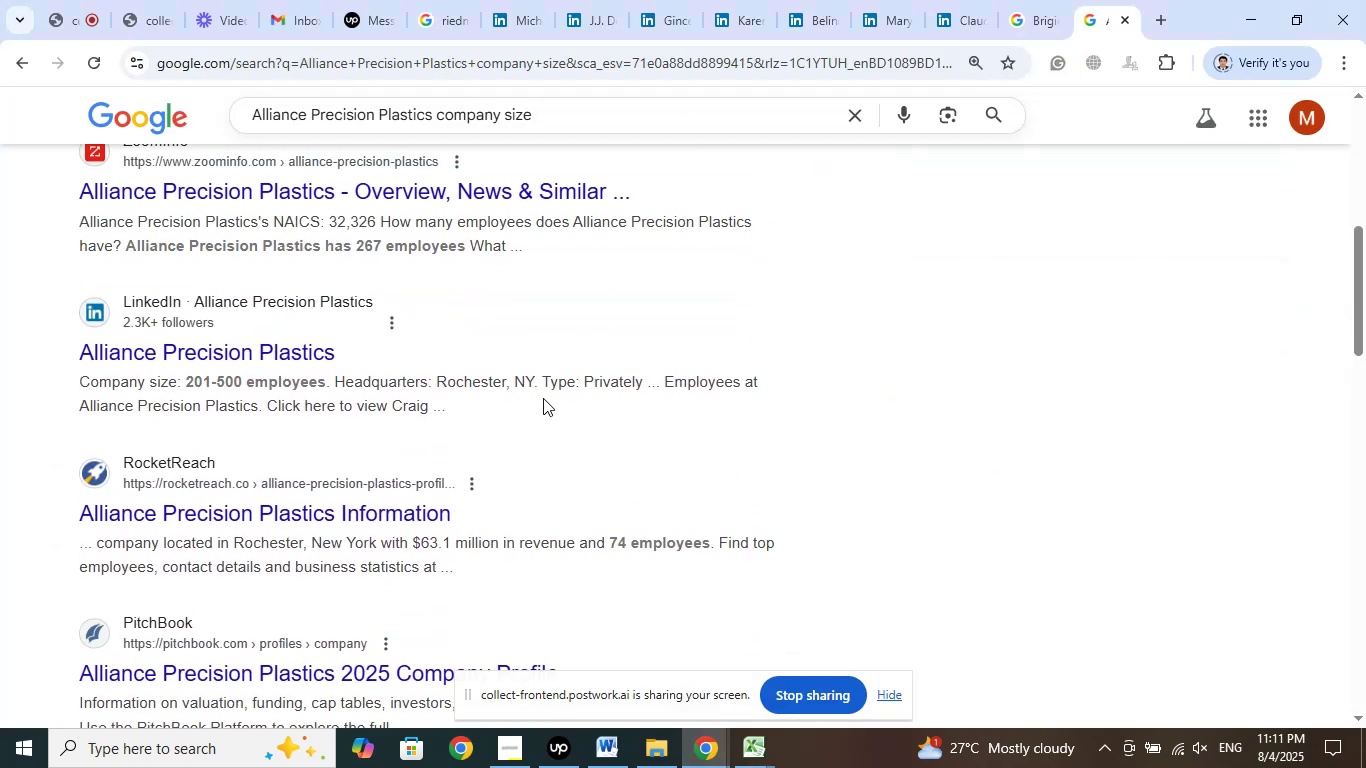 
left_click_drag(start_coordinate=[532, 381], to_coordinate=[435, 378])
 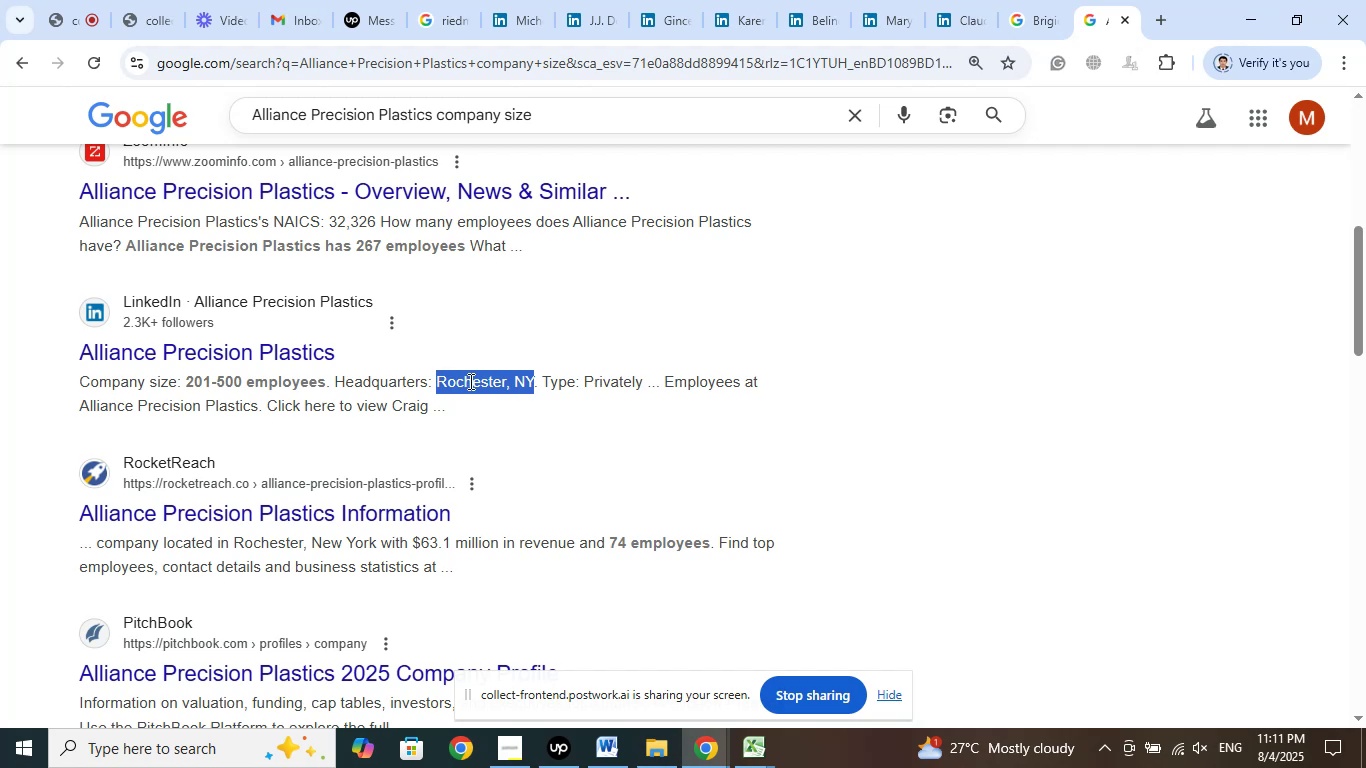 
right_click([469, 381])
 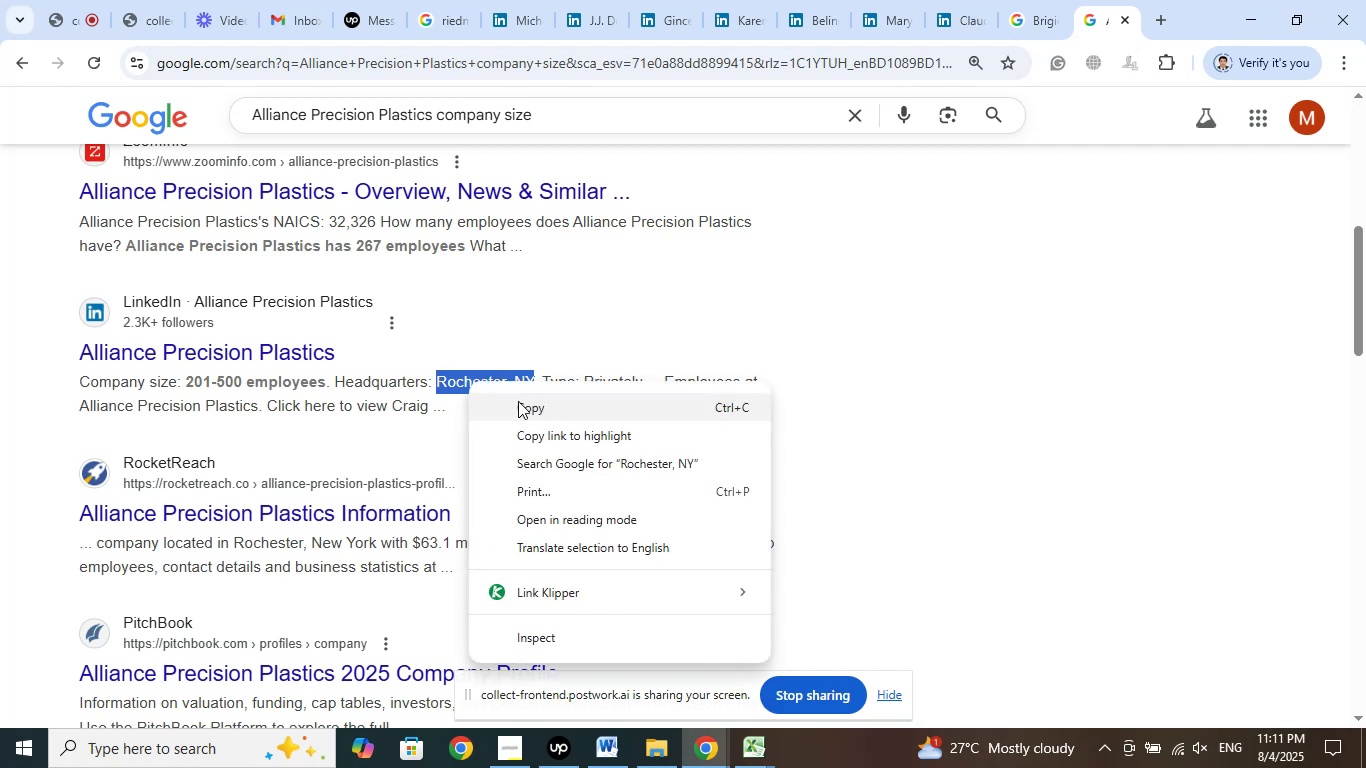 
left_click_drag(start_coordinate=[519, 402], to_coordinate=[520, 411])
 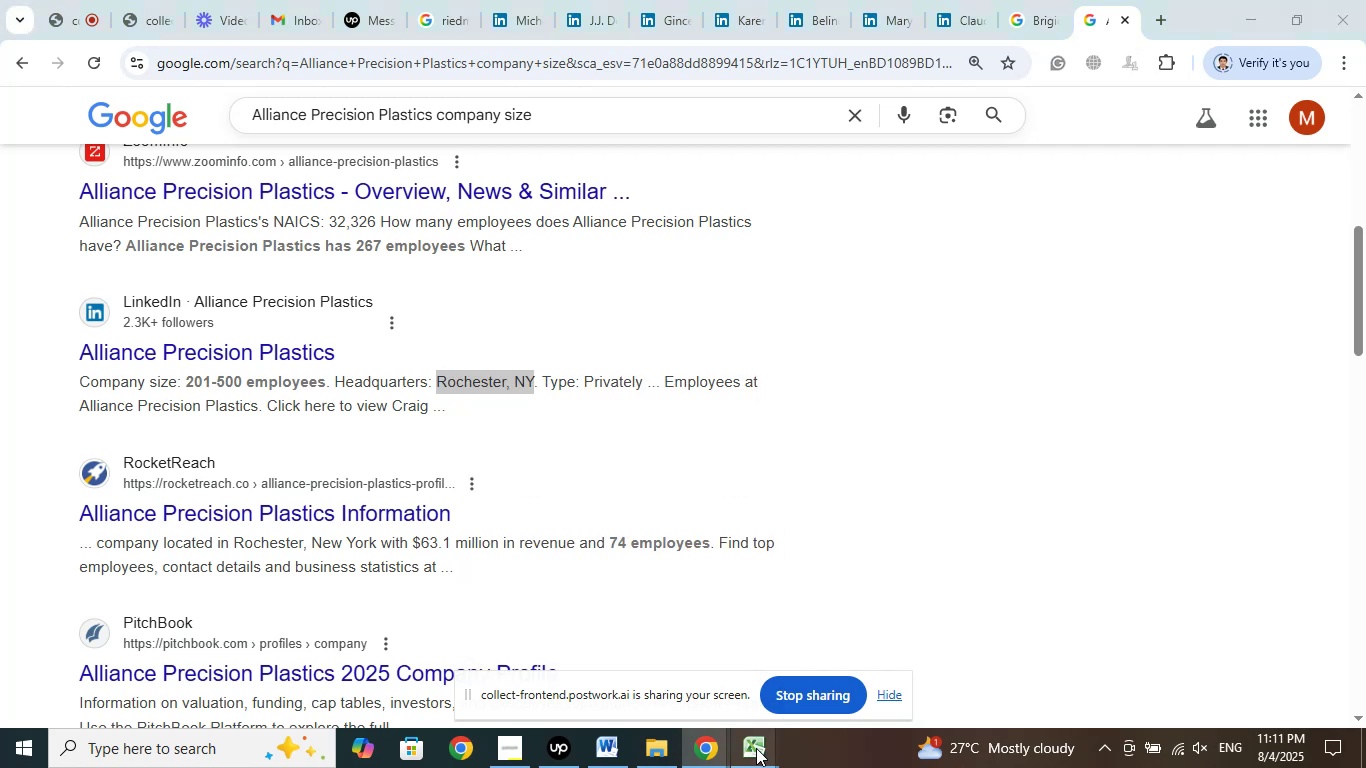 
double_click([651, 668])
 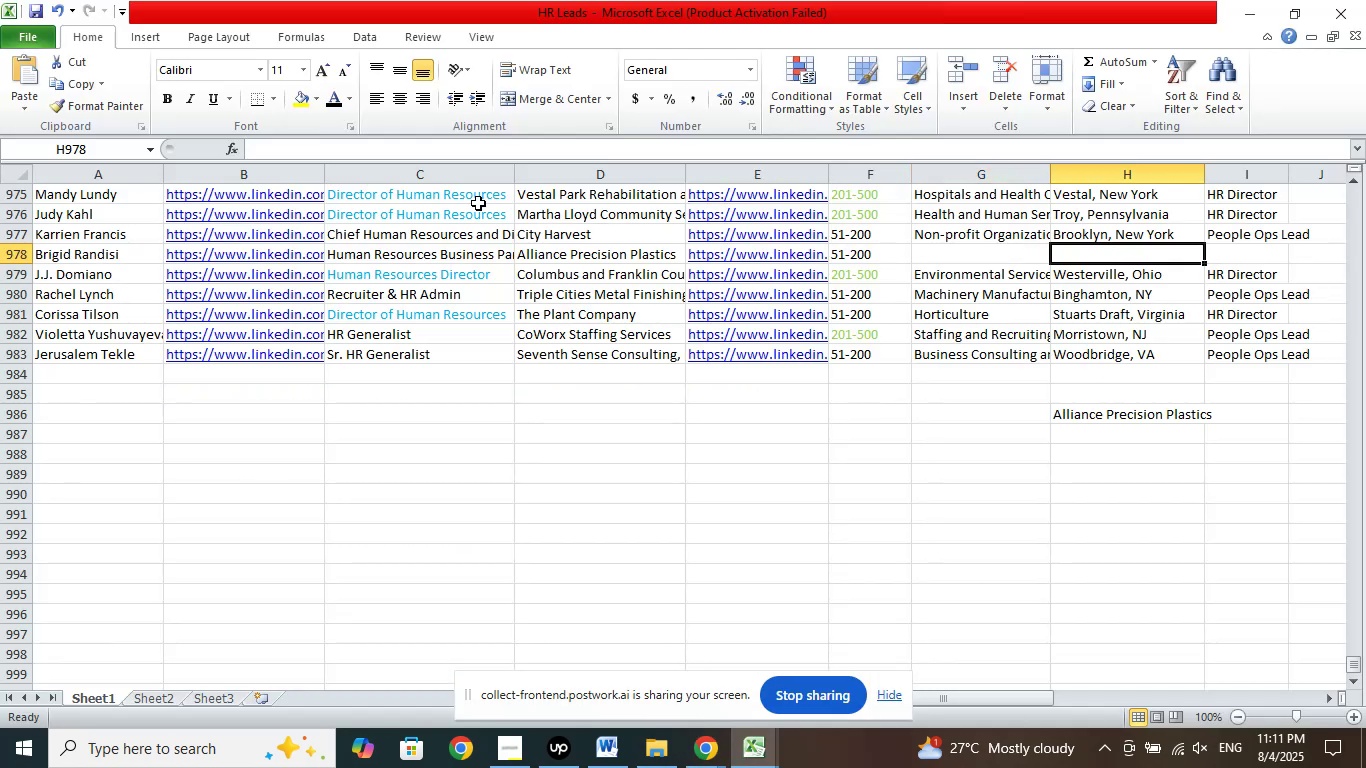 
left_click([376, 144])
 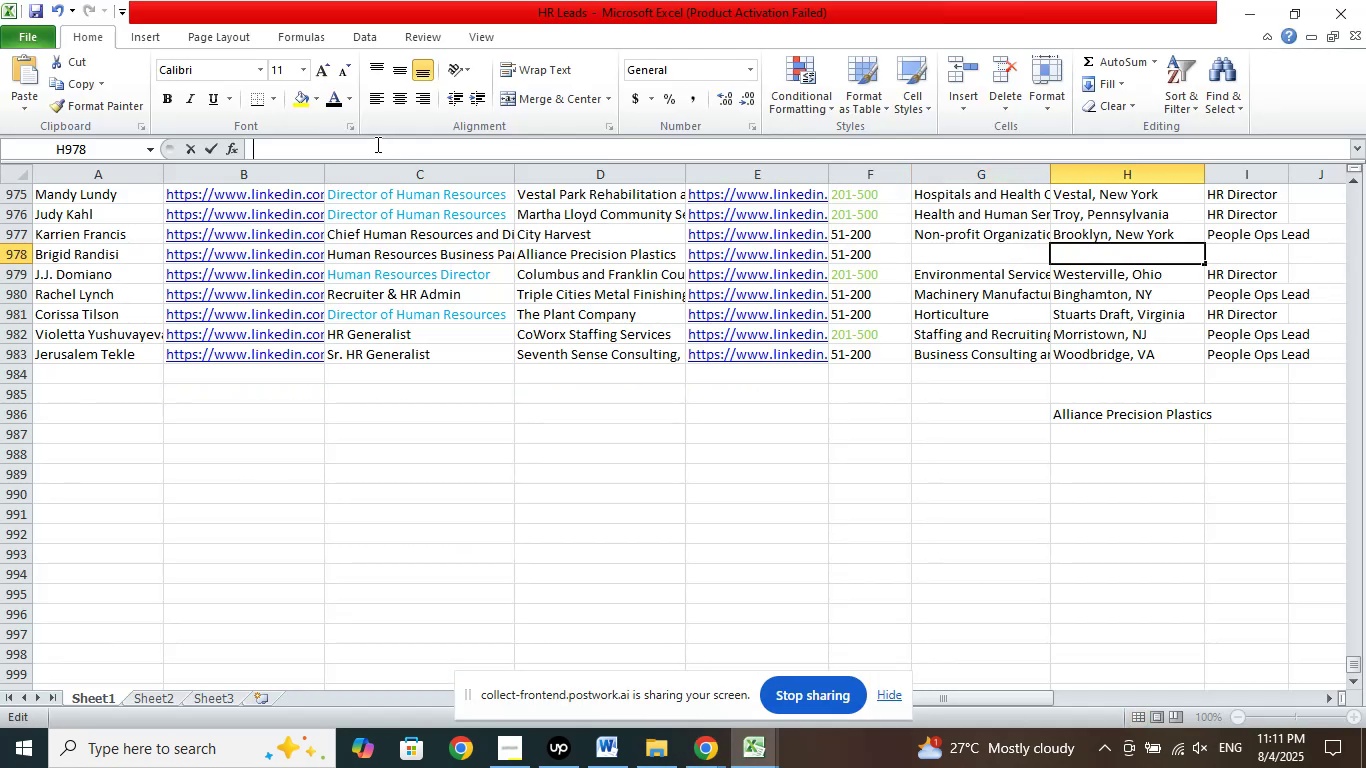 
right_click([376, 144])
 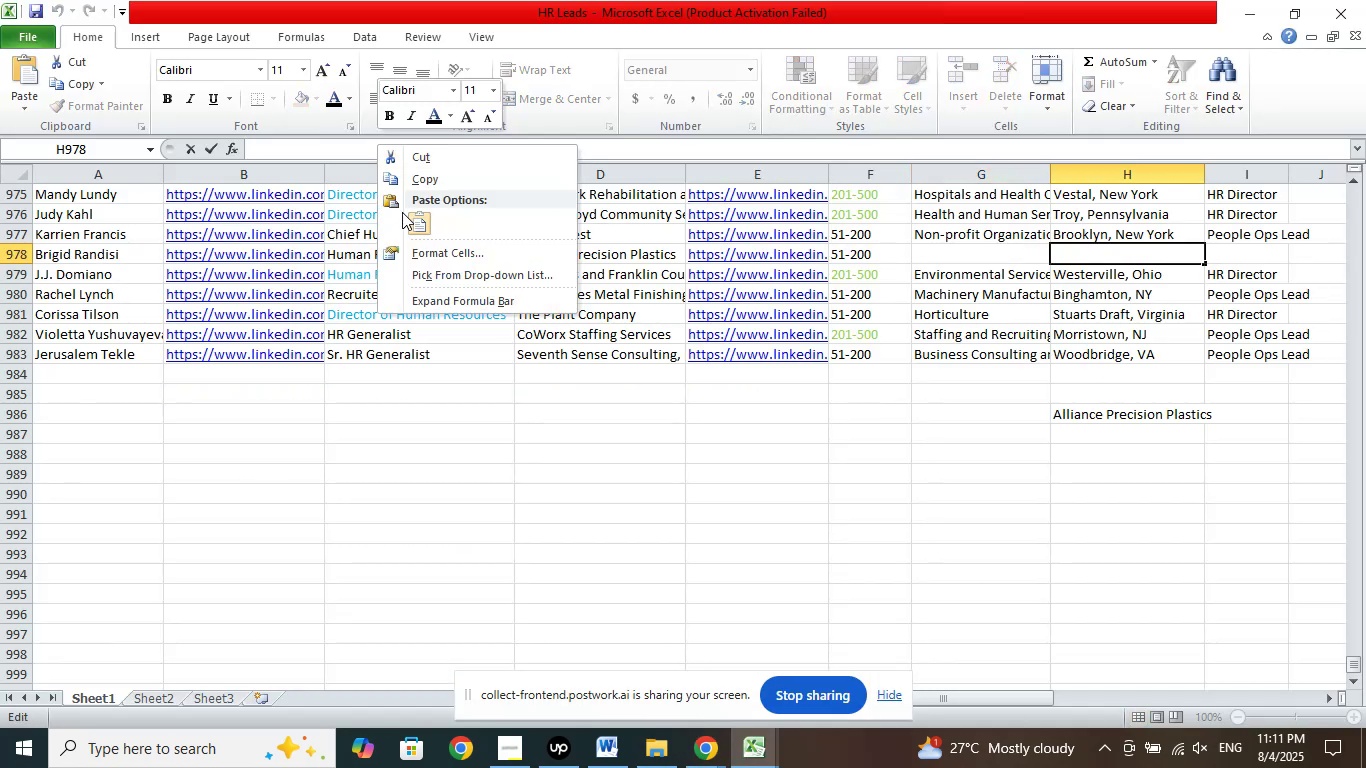 
left_click_drag(start_coordinate=[414, 217], to_coordinate=[421, 219])
 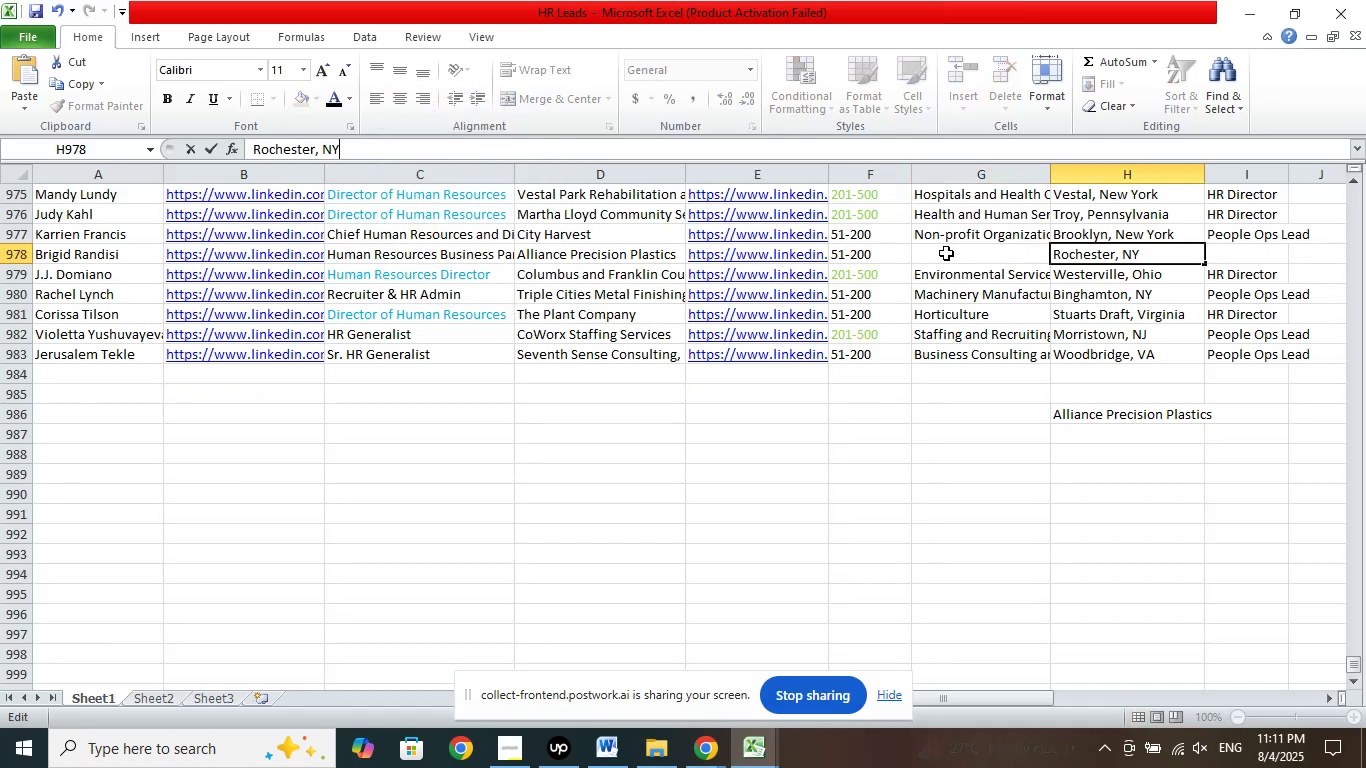 
left_click([955, 253])
 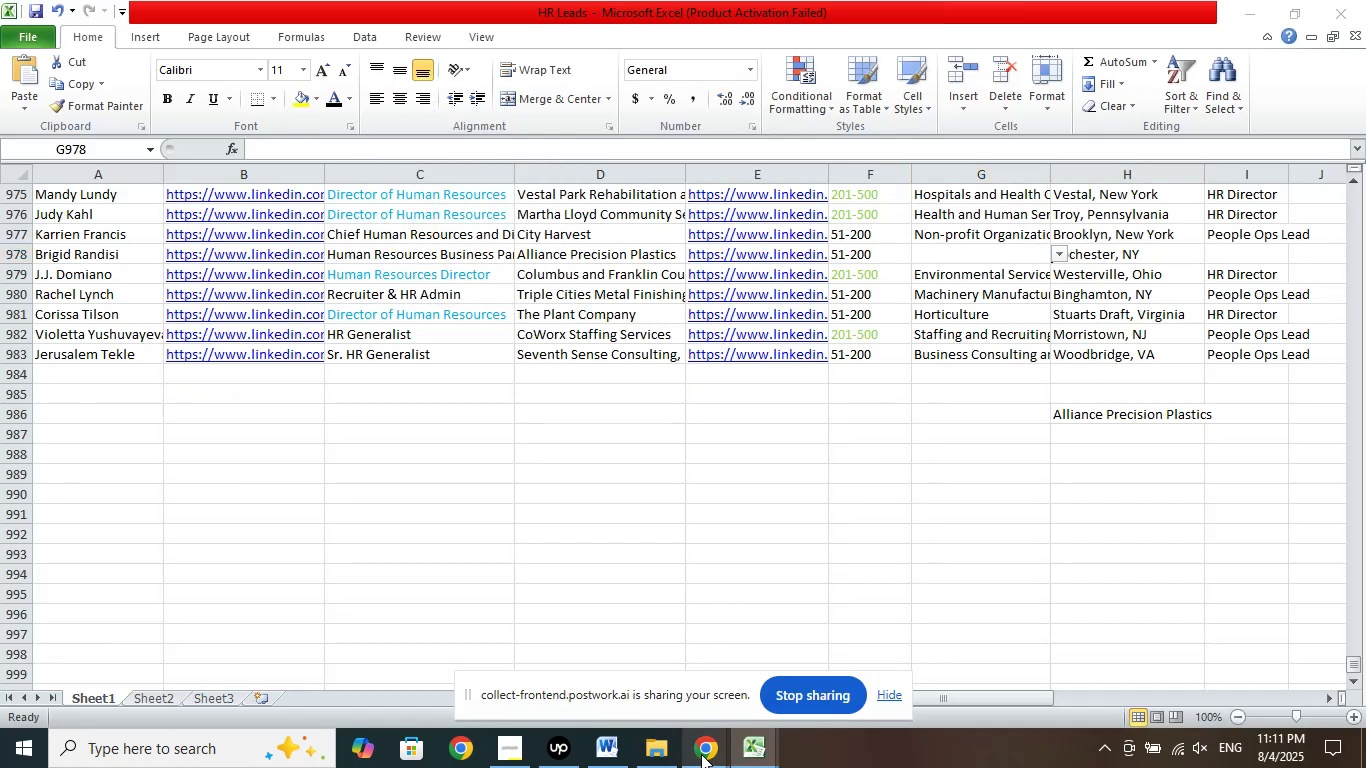 
double_click([618, 668])
 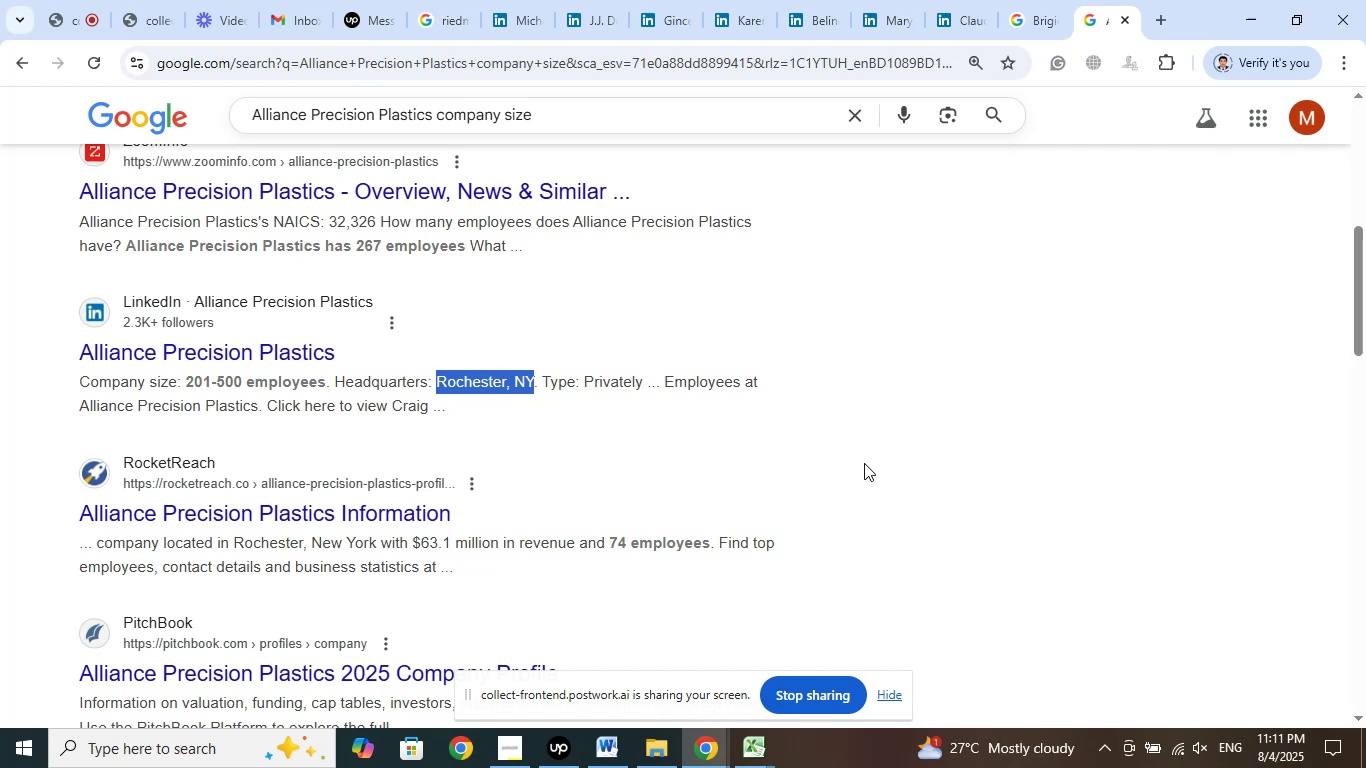 
wait(8.41)
 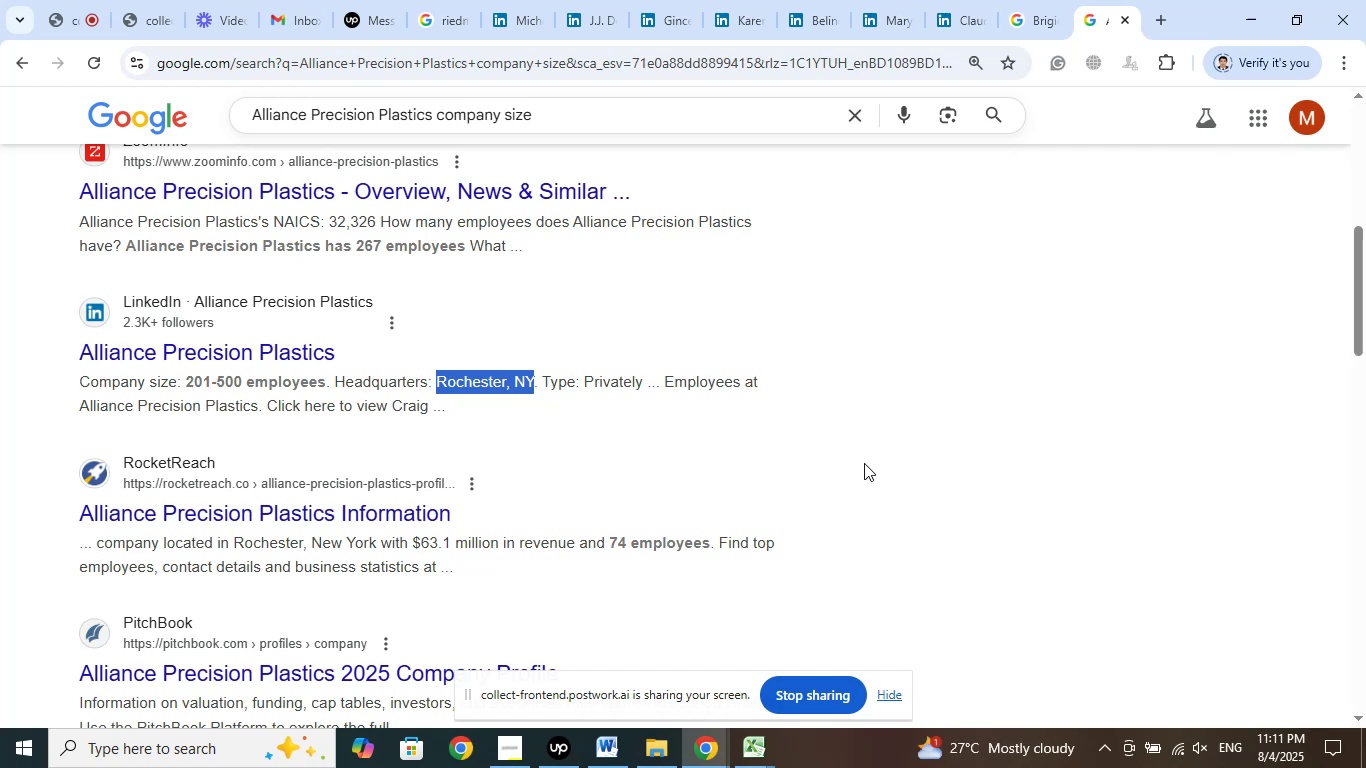 
left_click_drag(start_coordinate=[561, 122], to_coordinate=[438, 111])
 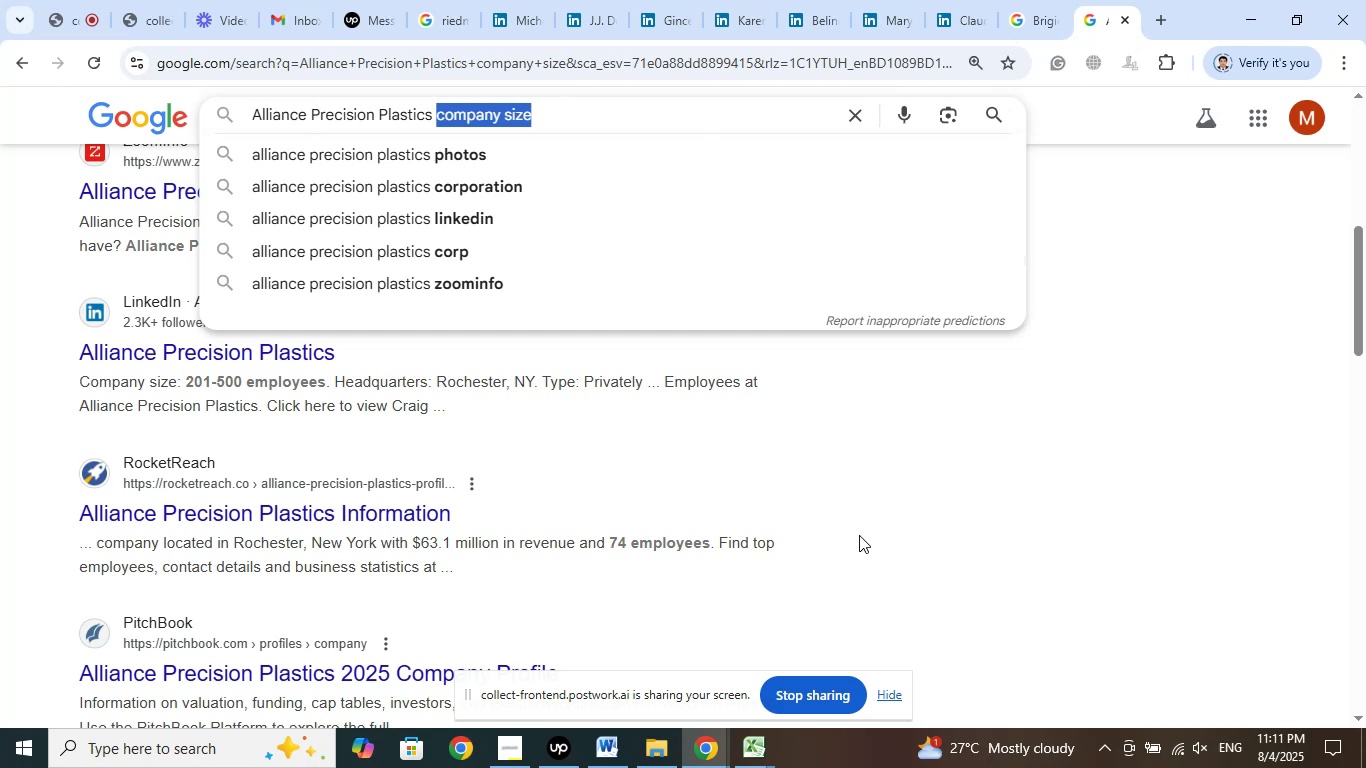 
type(industry)
 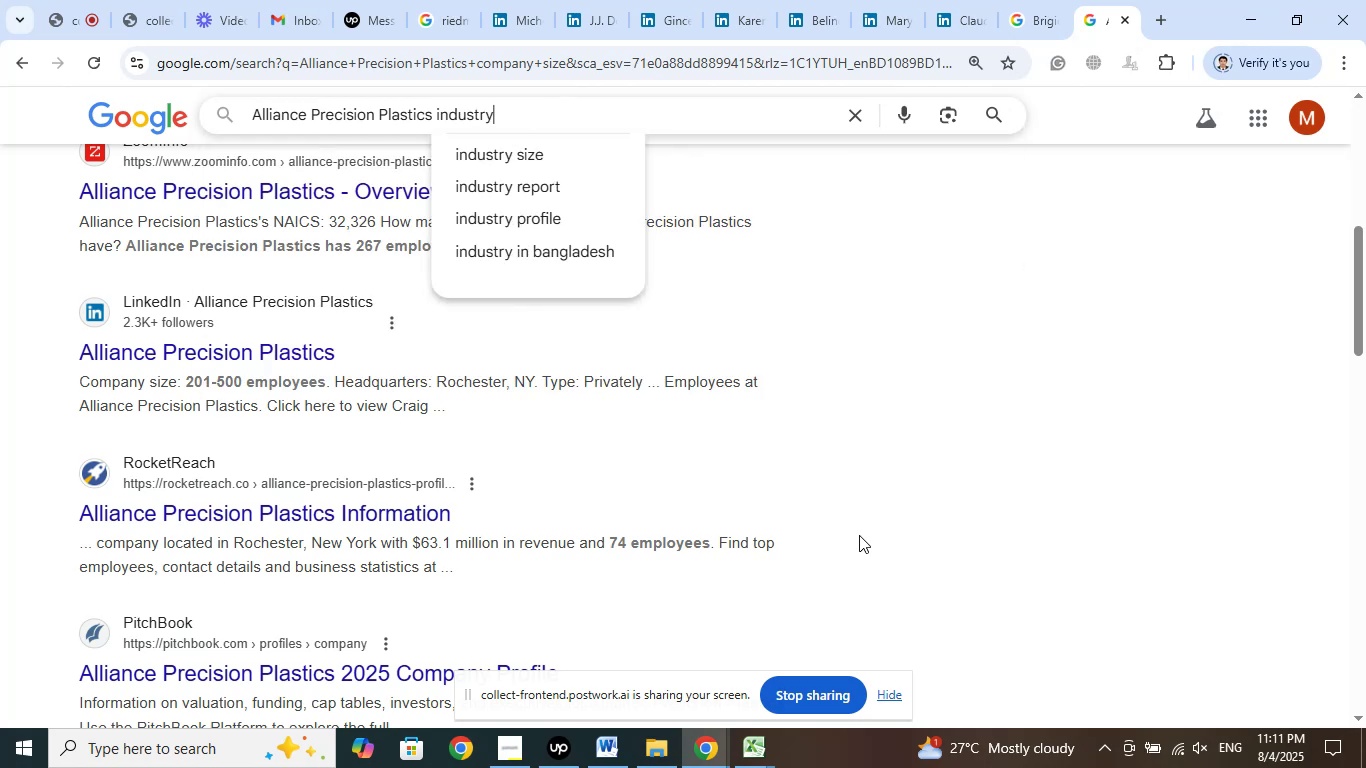 
key(Enter)
 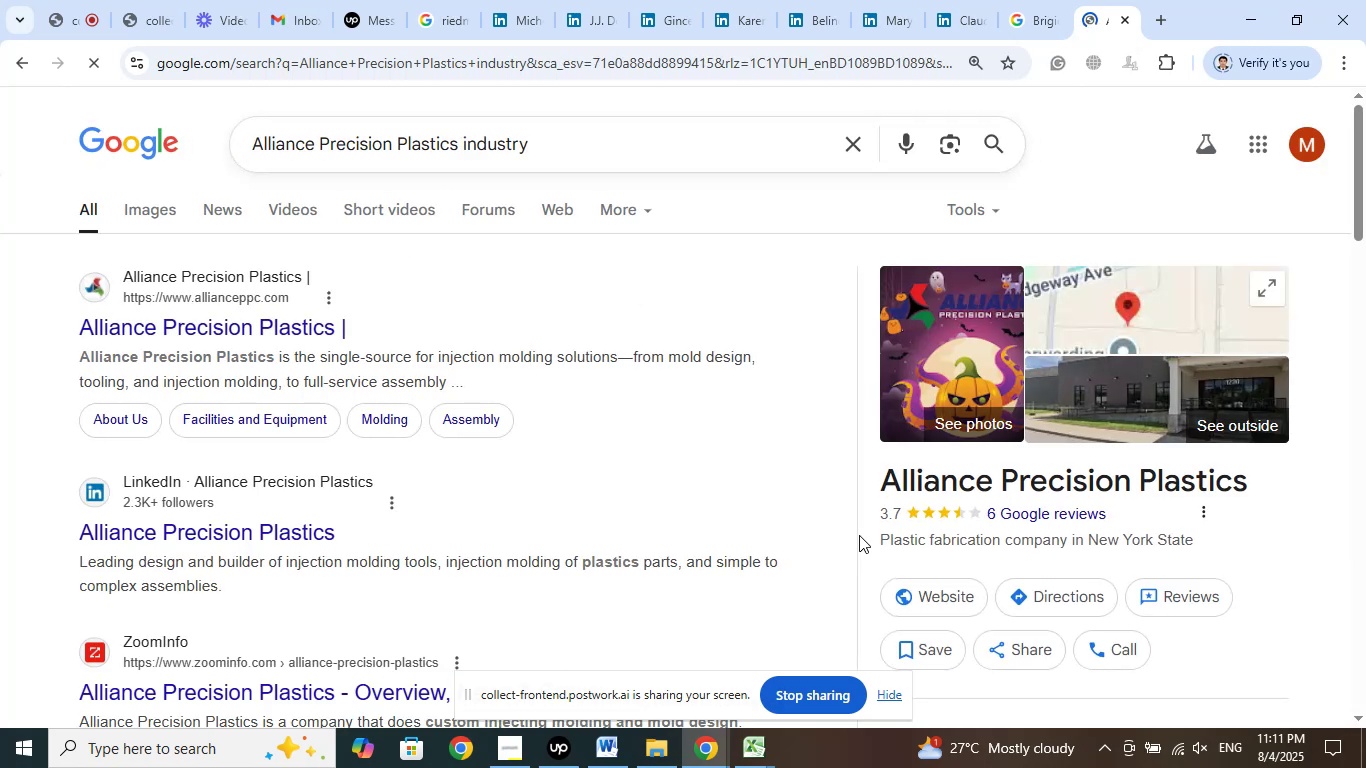 
wait(8.4)
 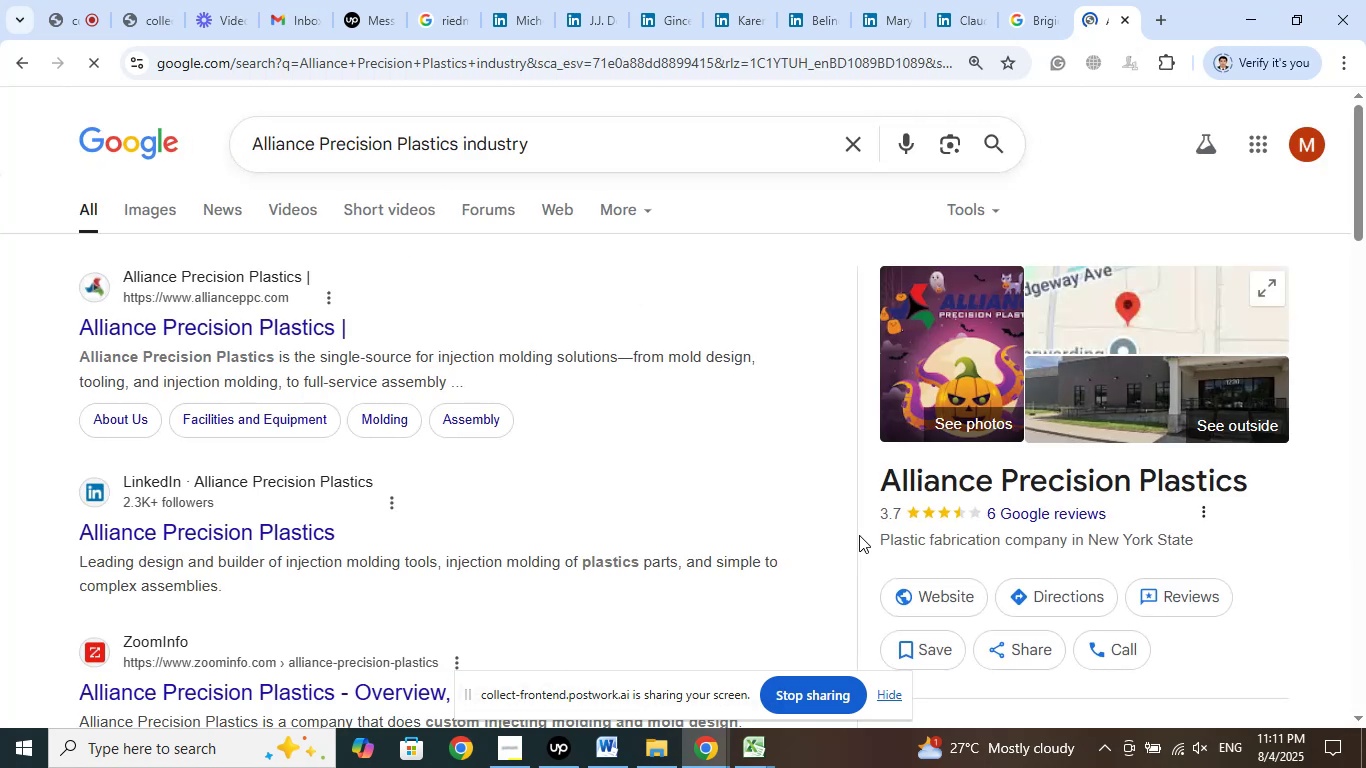 
scroll: coordinate [465, 500], scroll_direction: down, amount: 2.0
 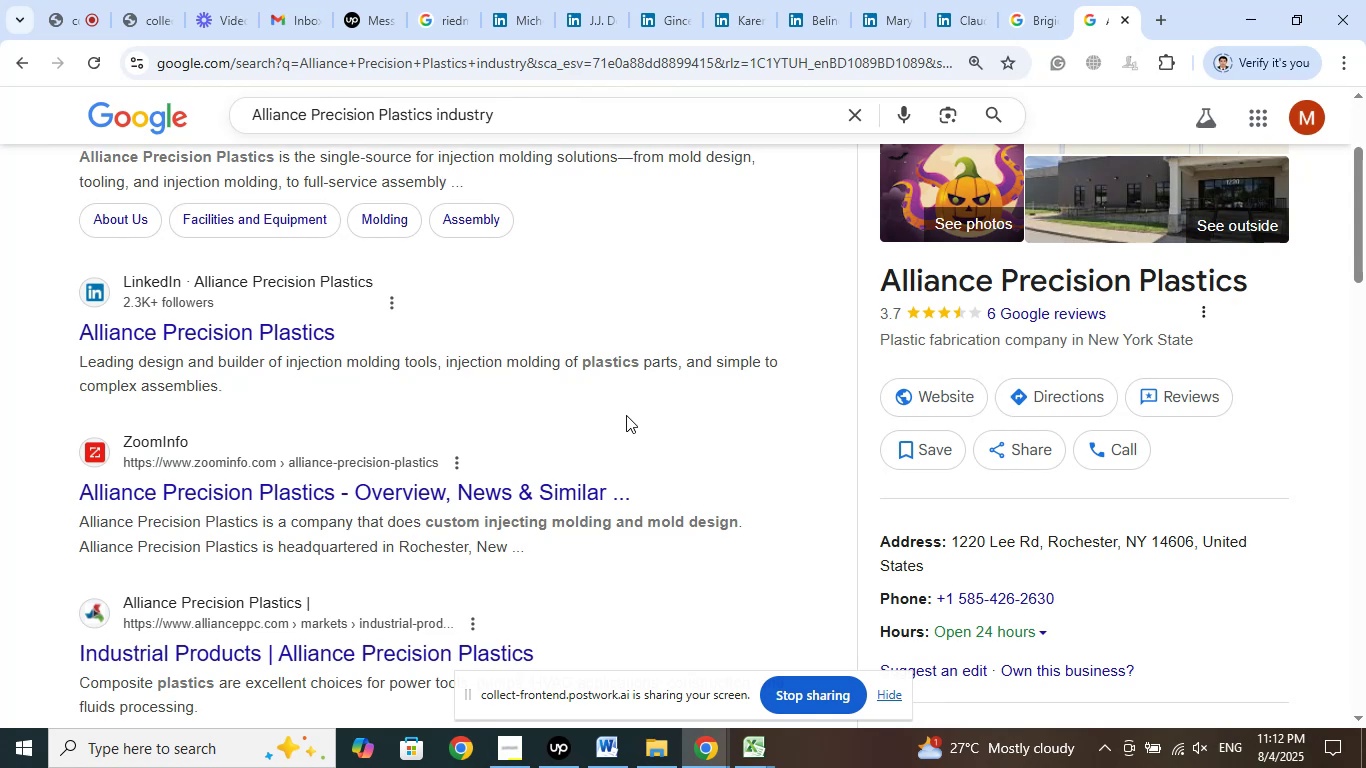 
wait(13.64)
 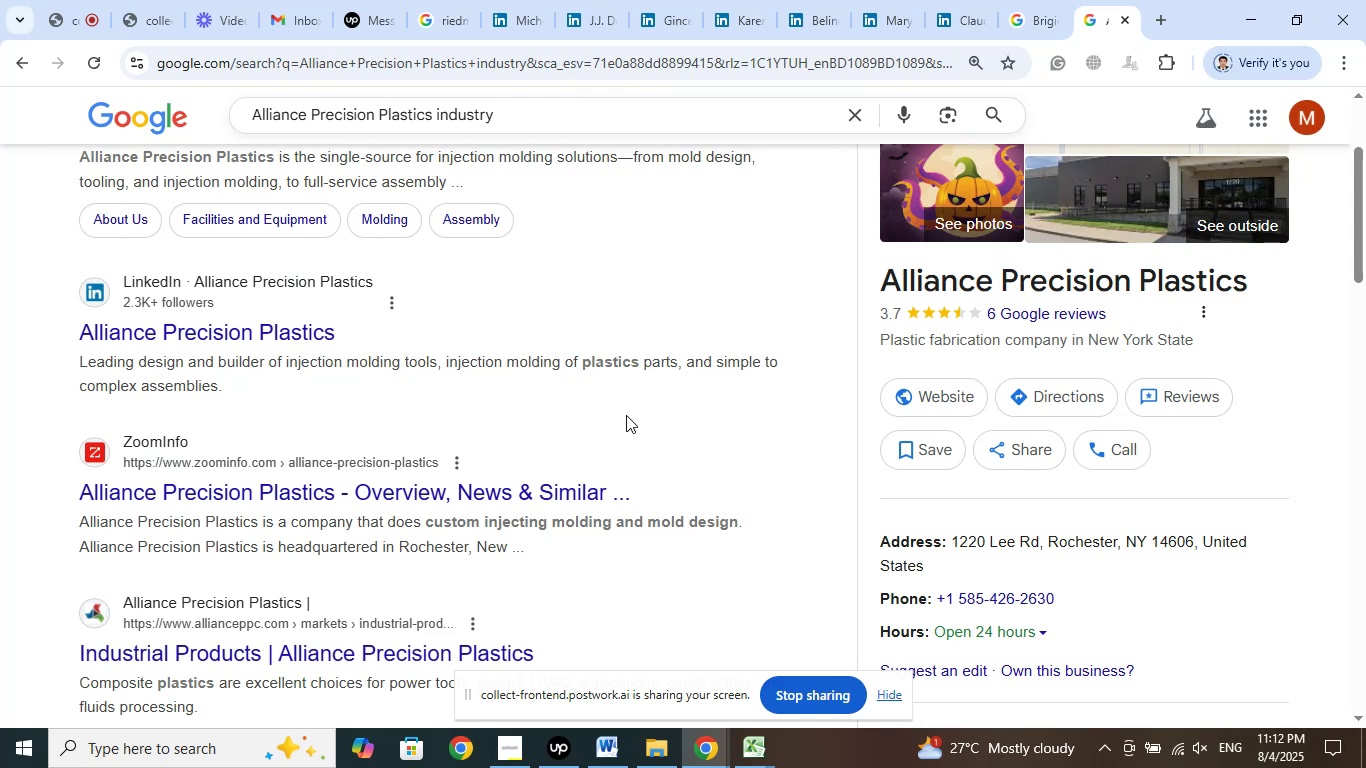 
scroll: coordinate [627, 416], scroll_direction: down, amount: 5.0
 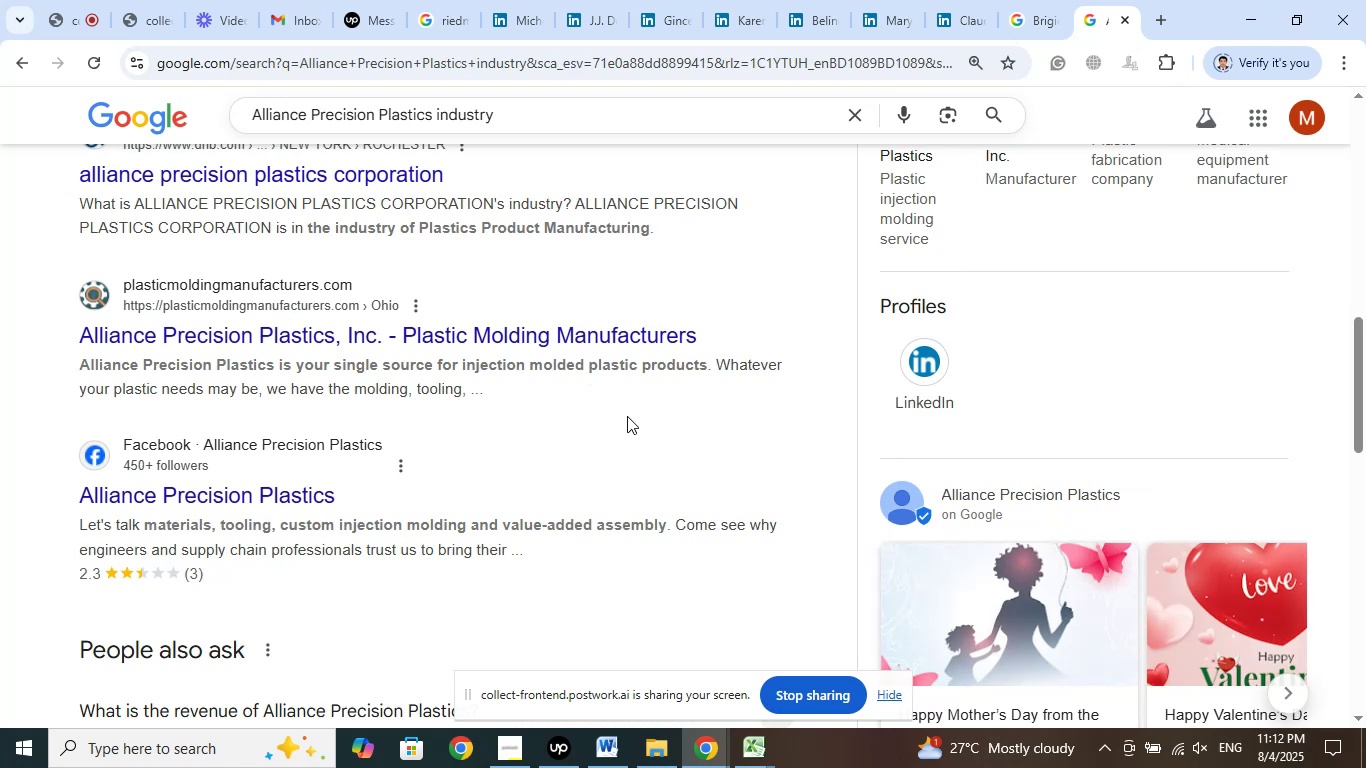 
scroll: coordinate [633, 405], scroll_direction: up, amount: 11.0
 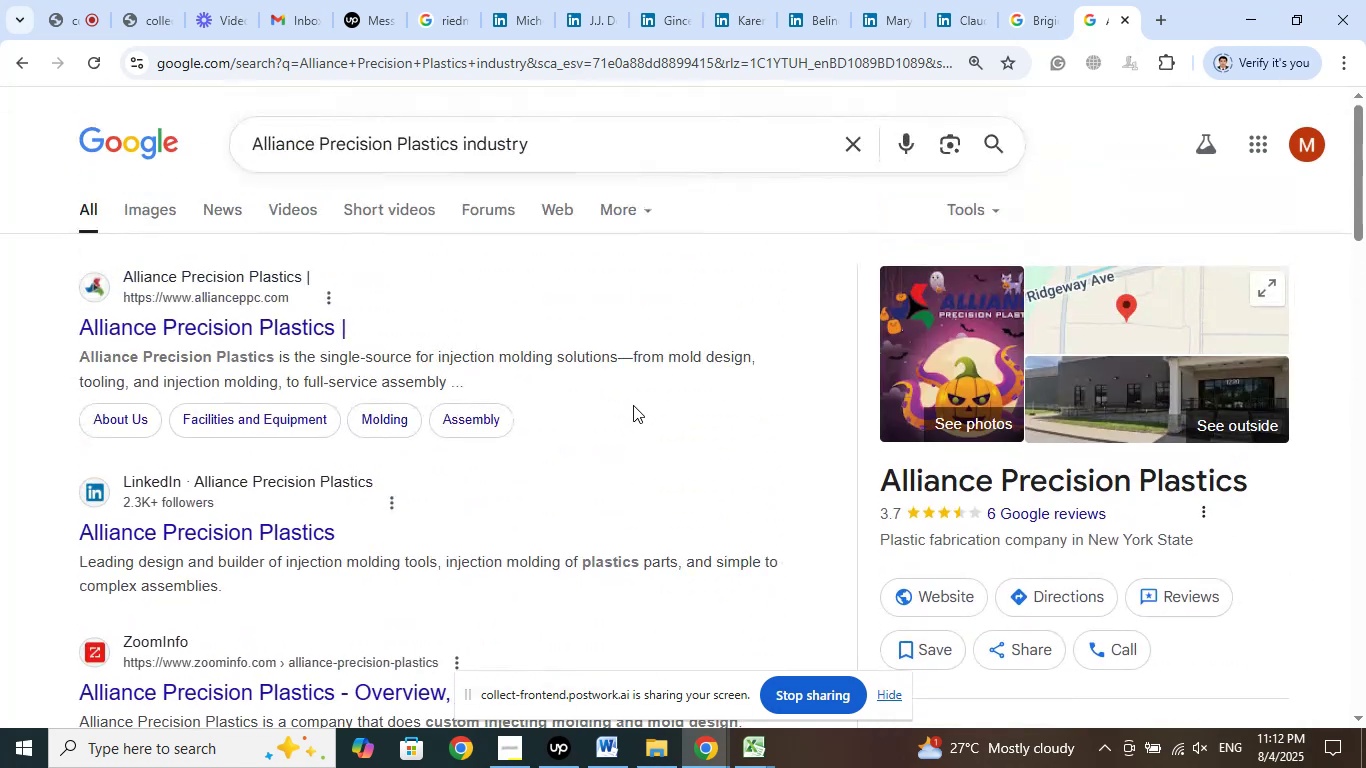 
wait(8.7)
 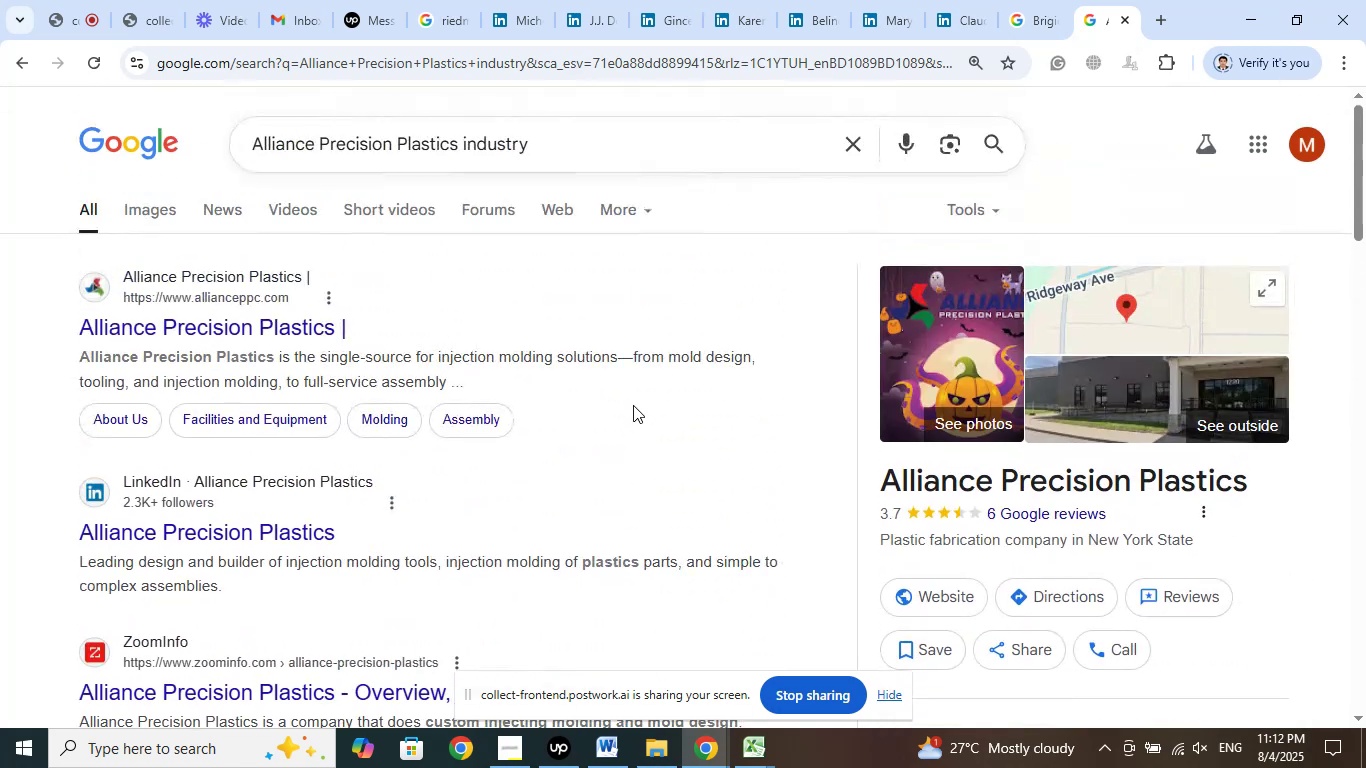 
left_click_drag(start_coordinate=[558, 139], to_coordinate=[459, 139])
 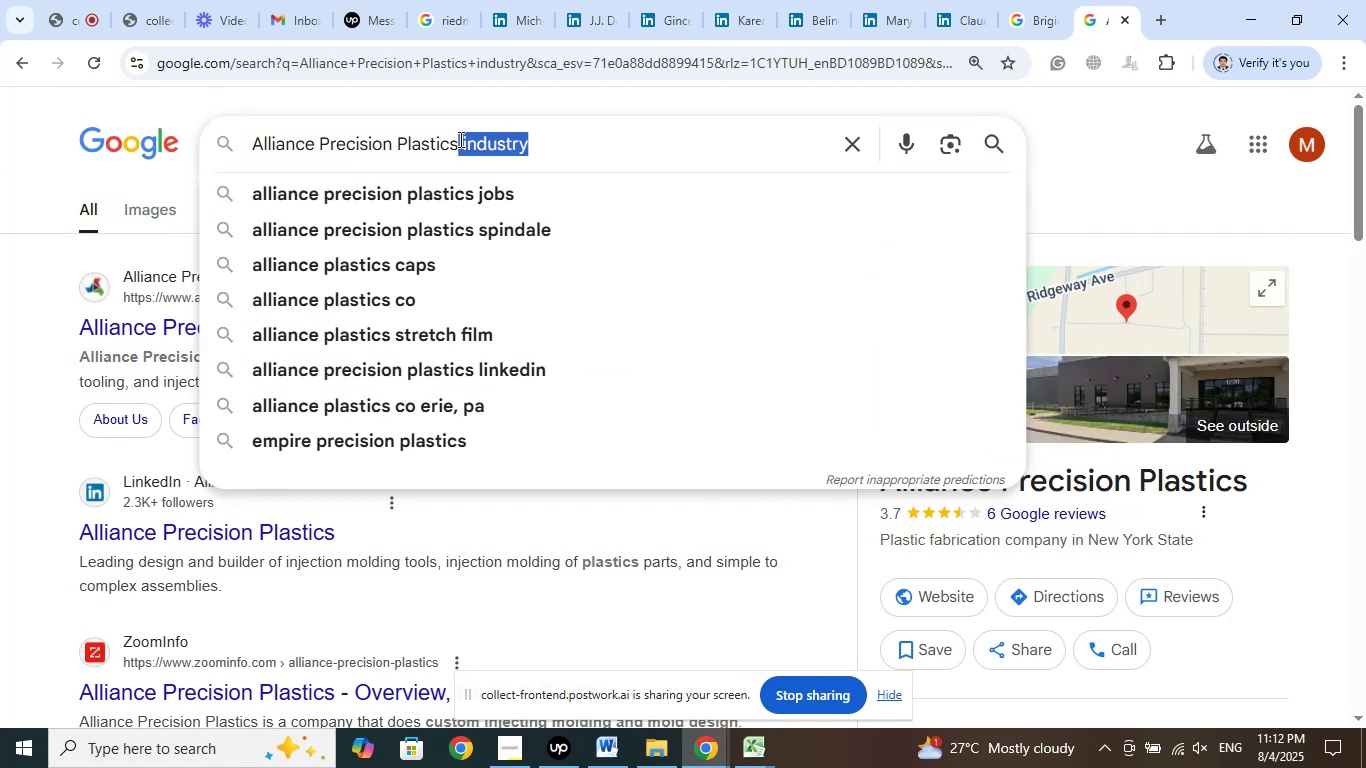 
type( address)
 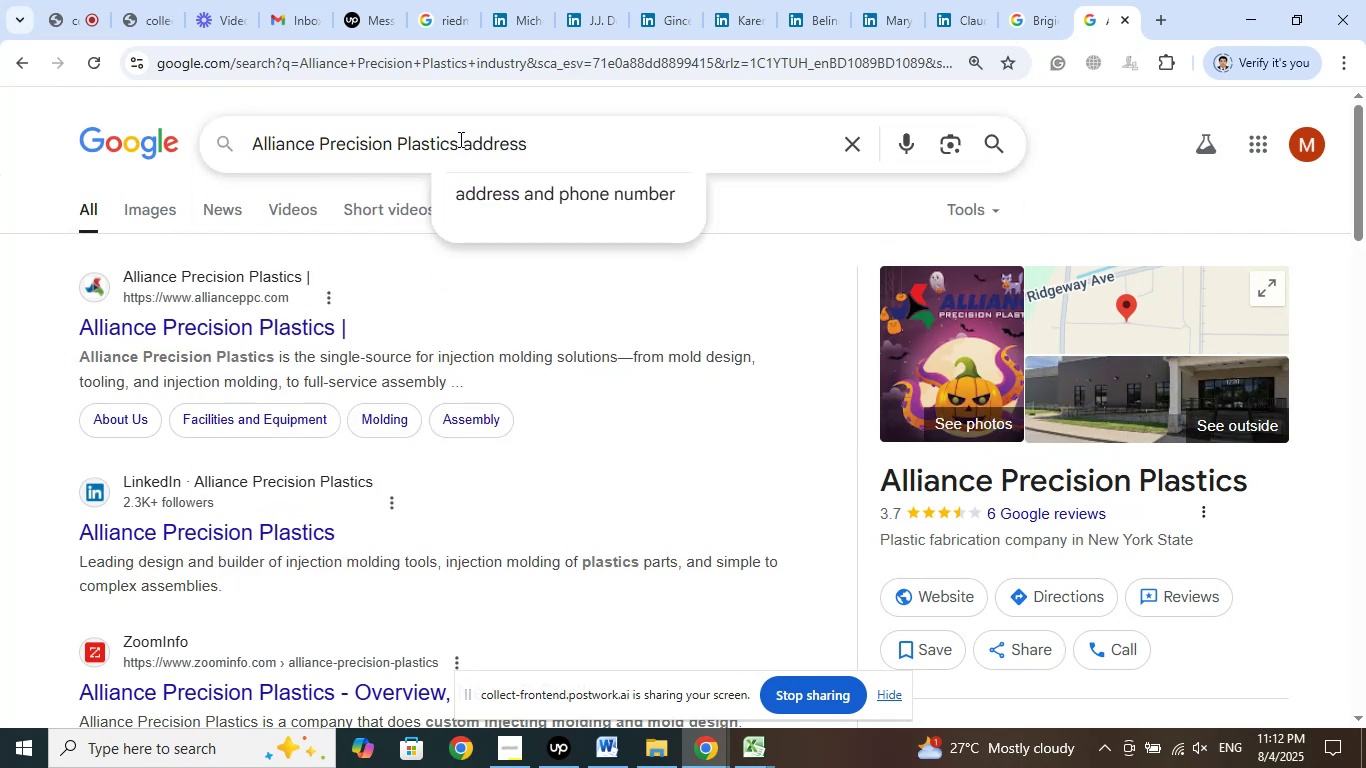 
key(Enter)
 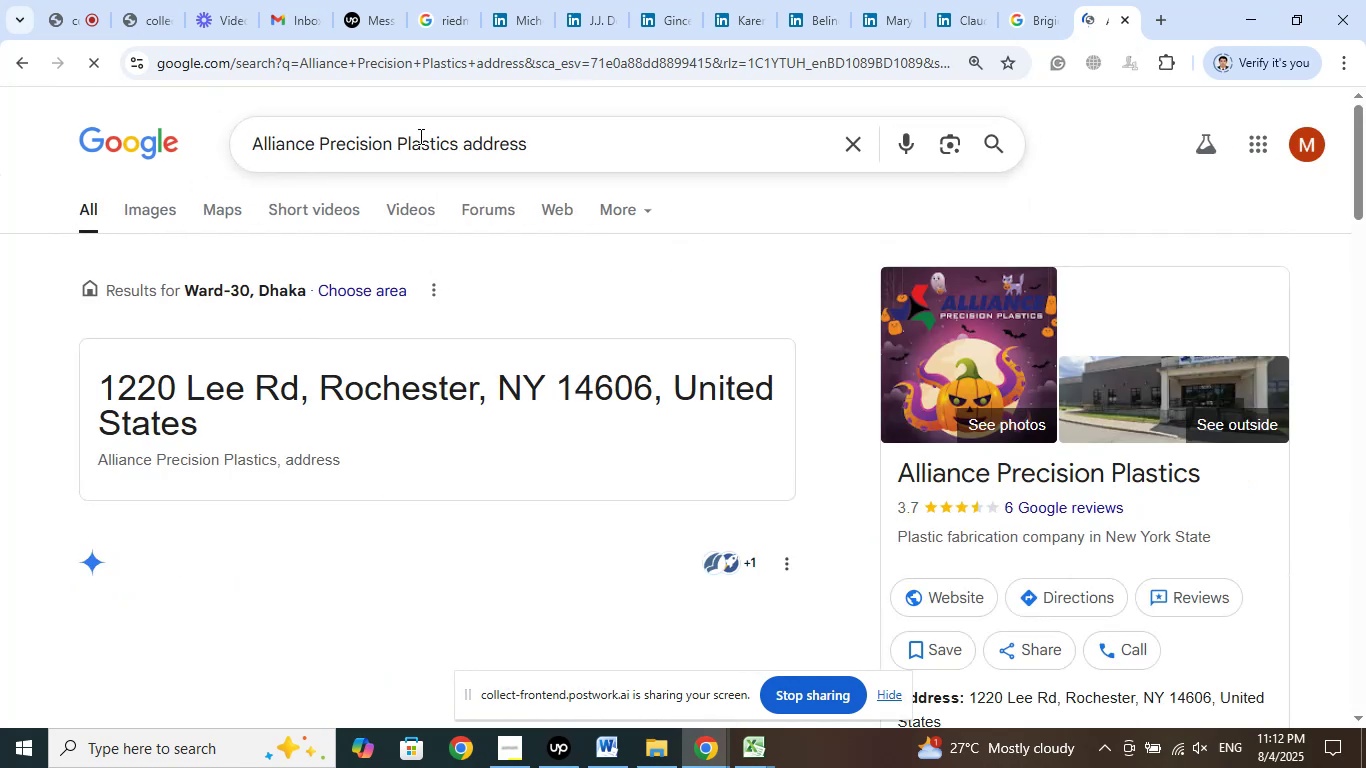 
scroll: coordinate [639, 266], scroll_direction: down, amount: 17.0
 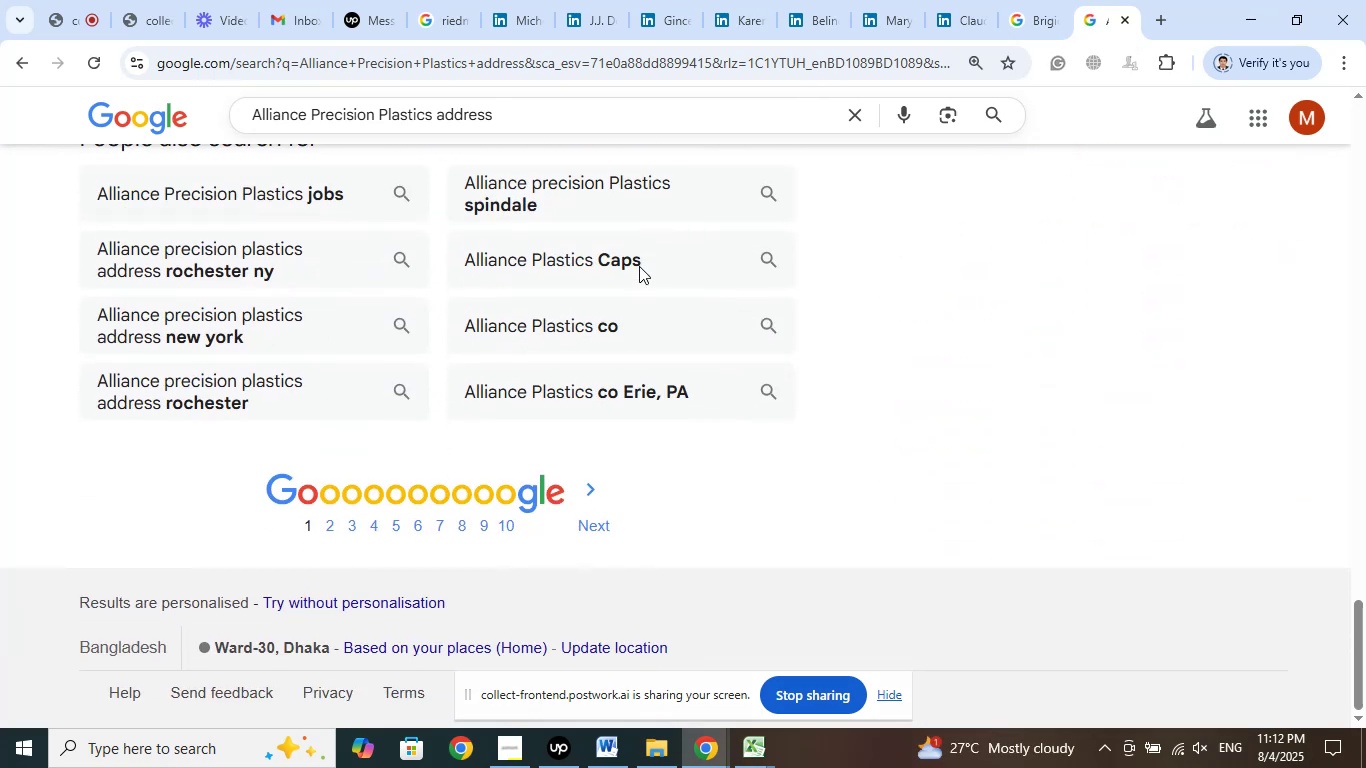 
scroll: coordinate [639, 266], scroll_direction: up, amount: 6.0
 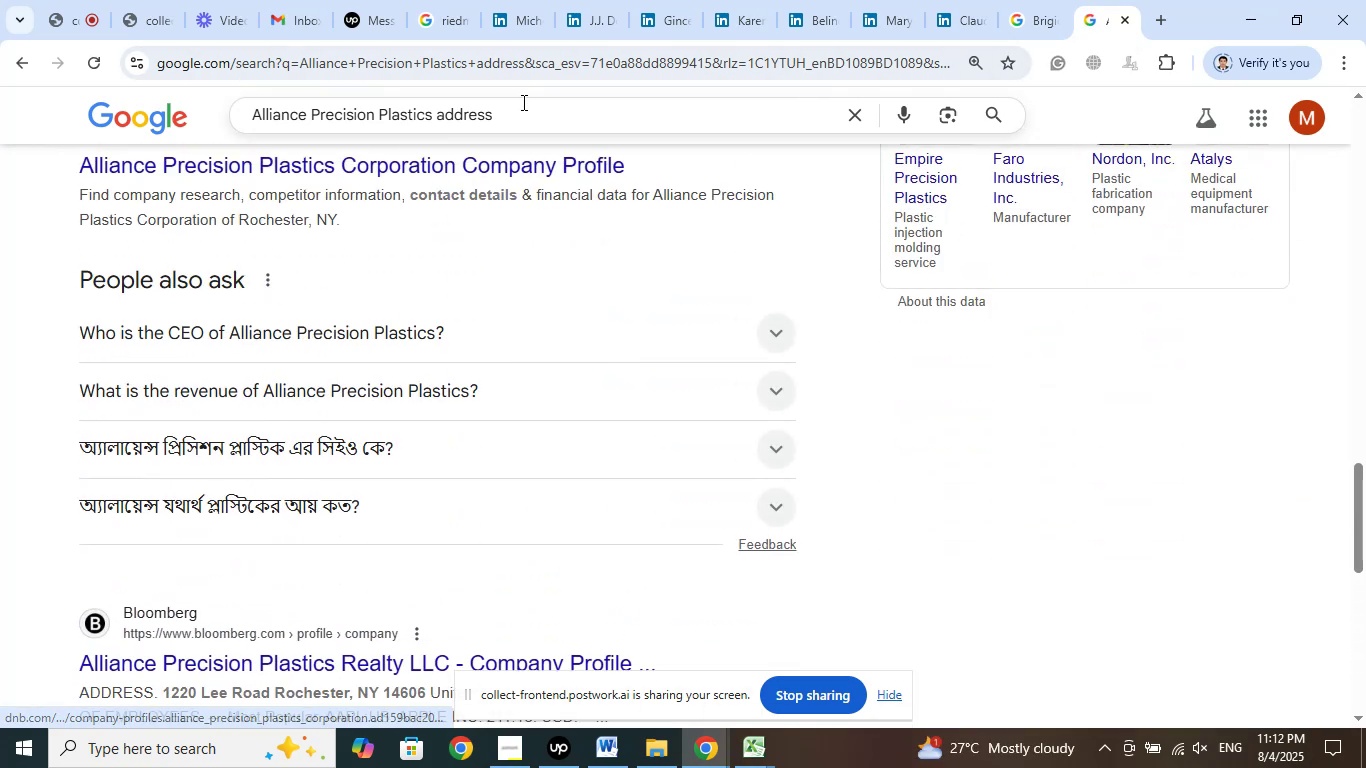 
left_click_drag(start_coordinate=[525, 114], to_coordinate=[438, 109])
 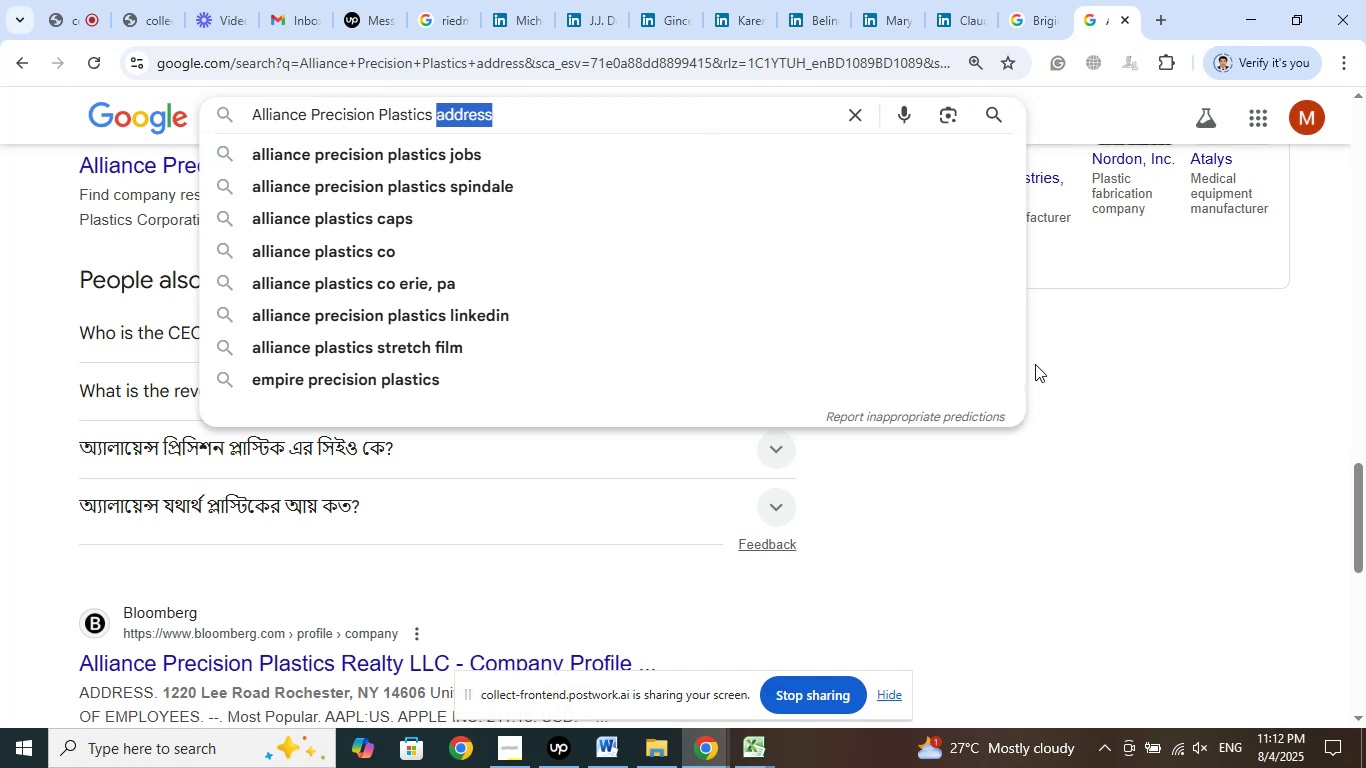 
type(head qurter)
 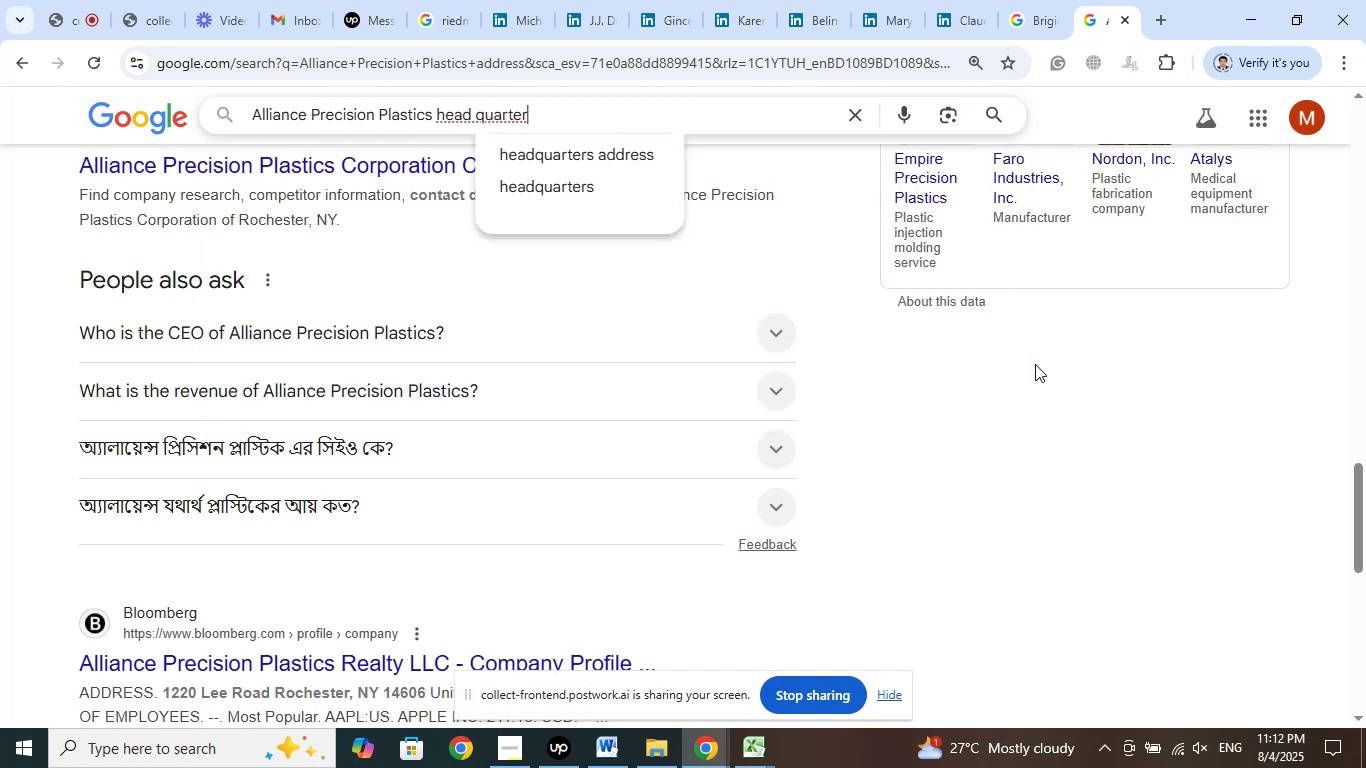 
key(ArrowLeft)
 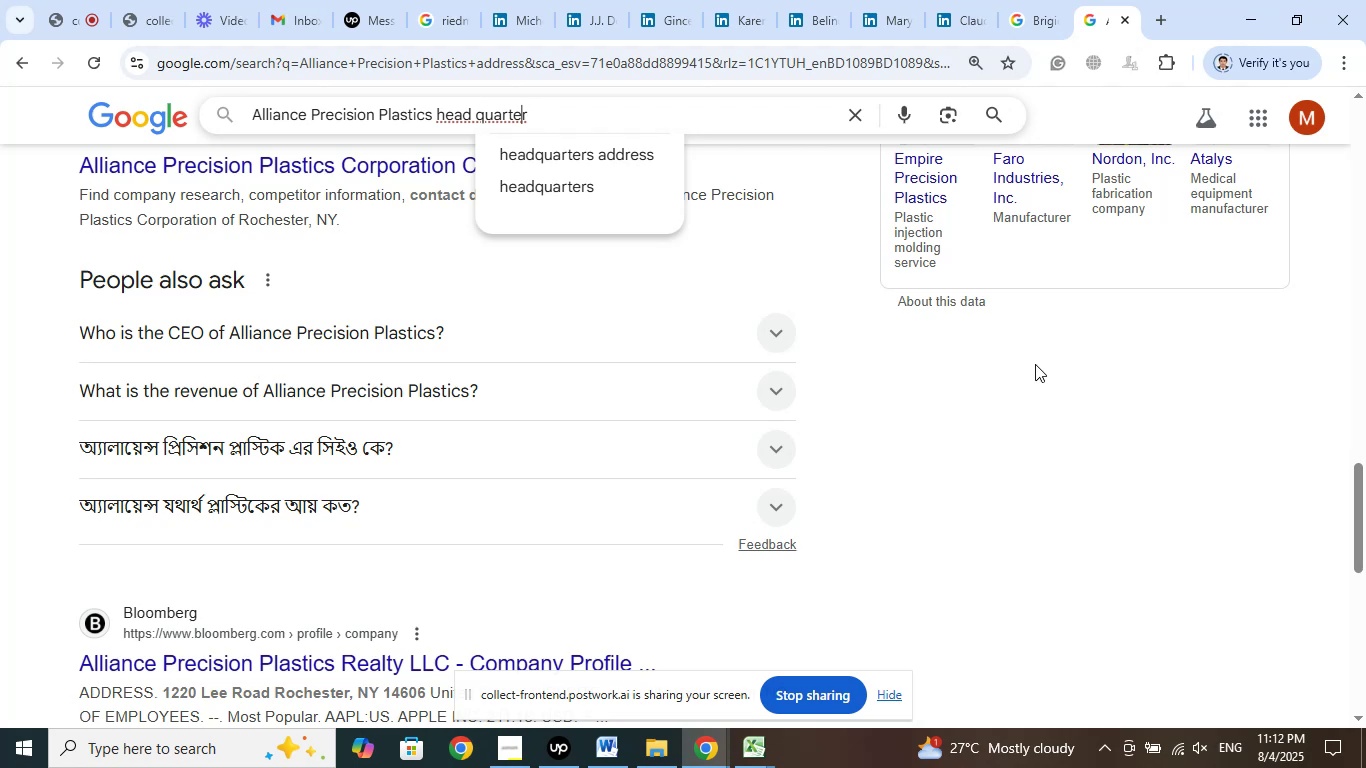 
key(ArrowLeft)
 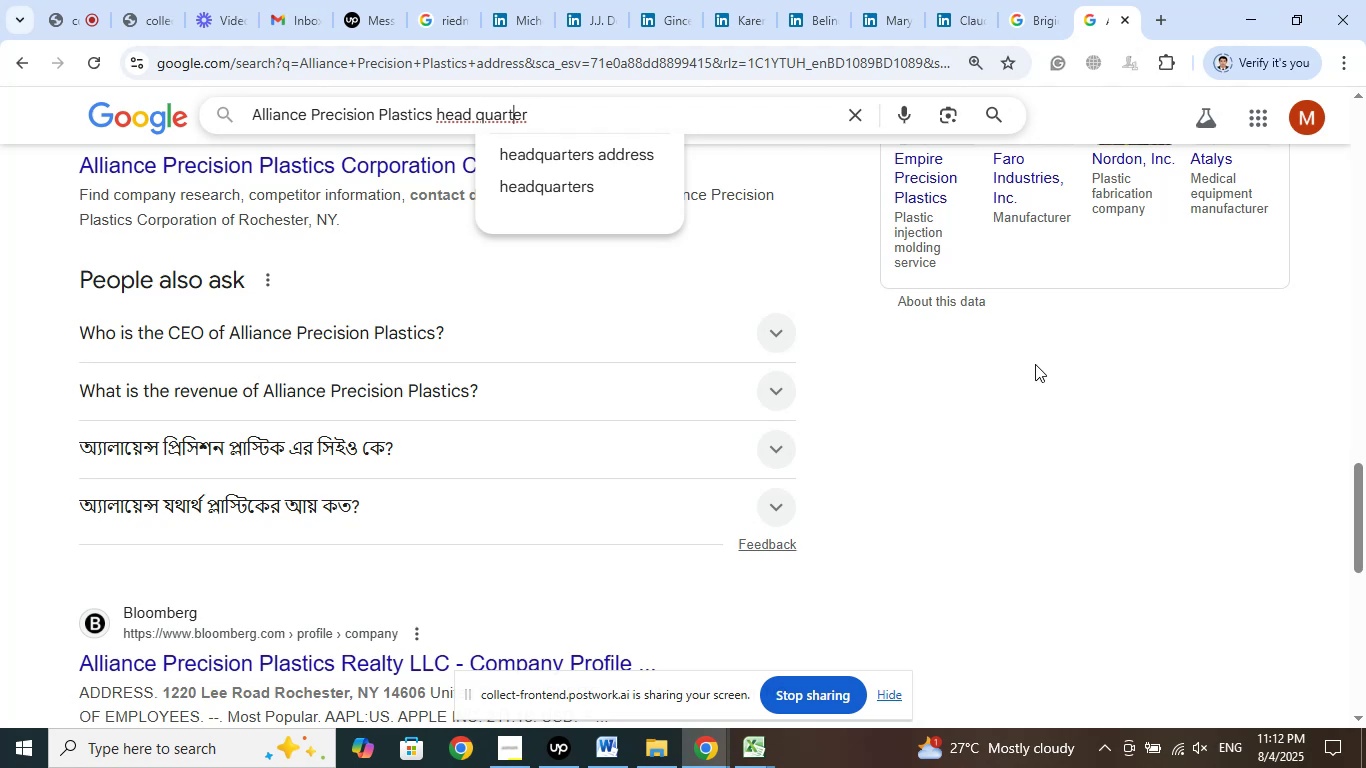 
key(ArrowLeft)
 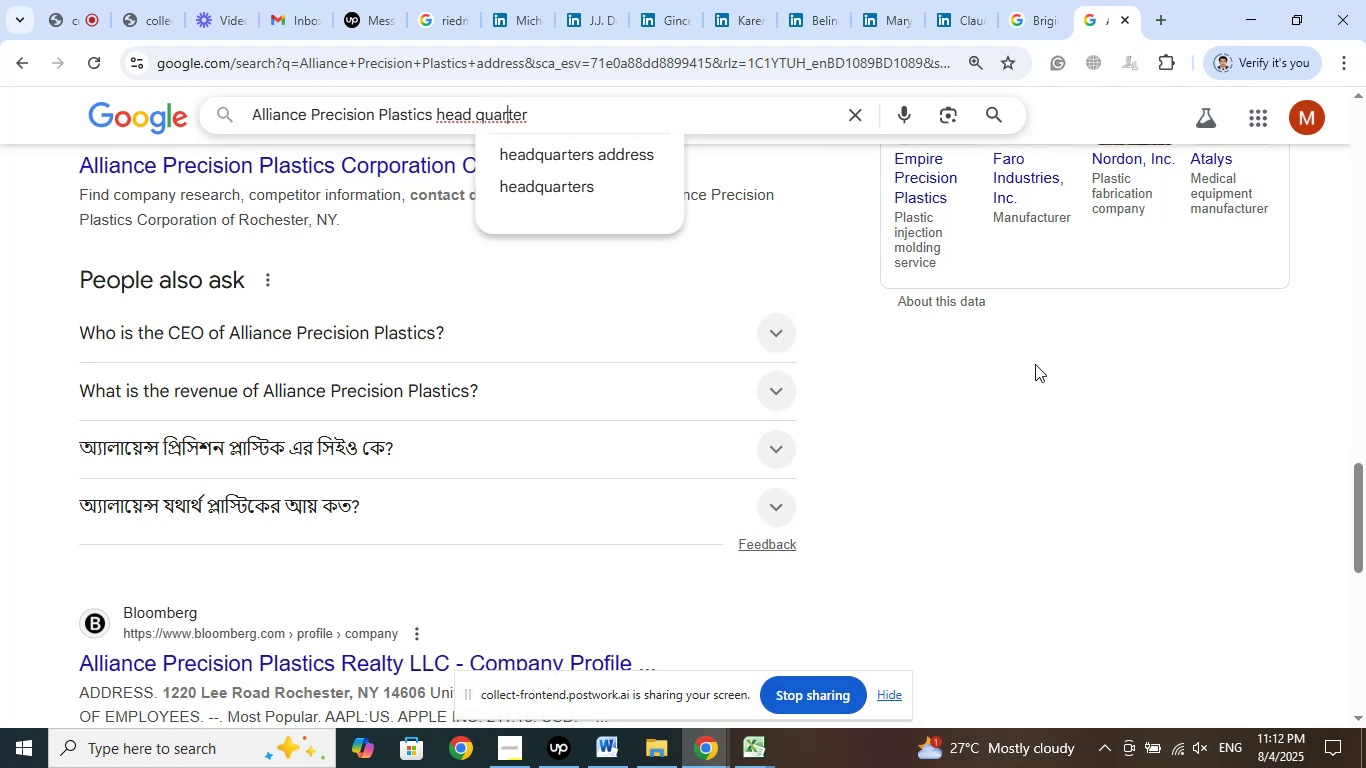 
key(ArrowLeft)
 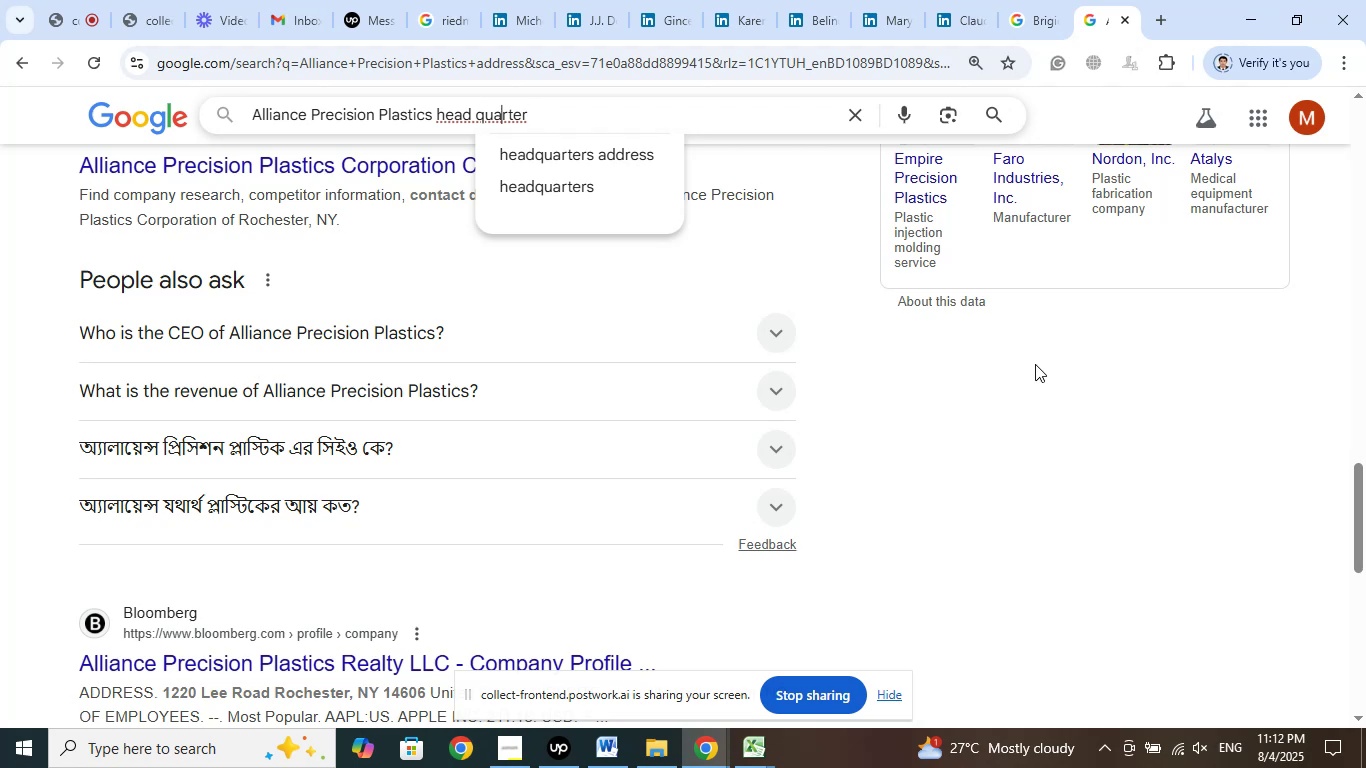 
key(ArrowLeft)
 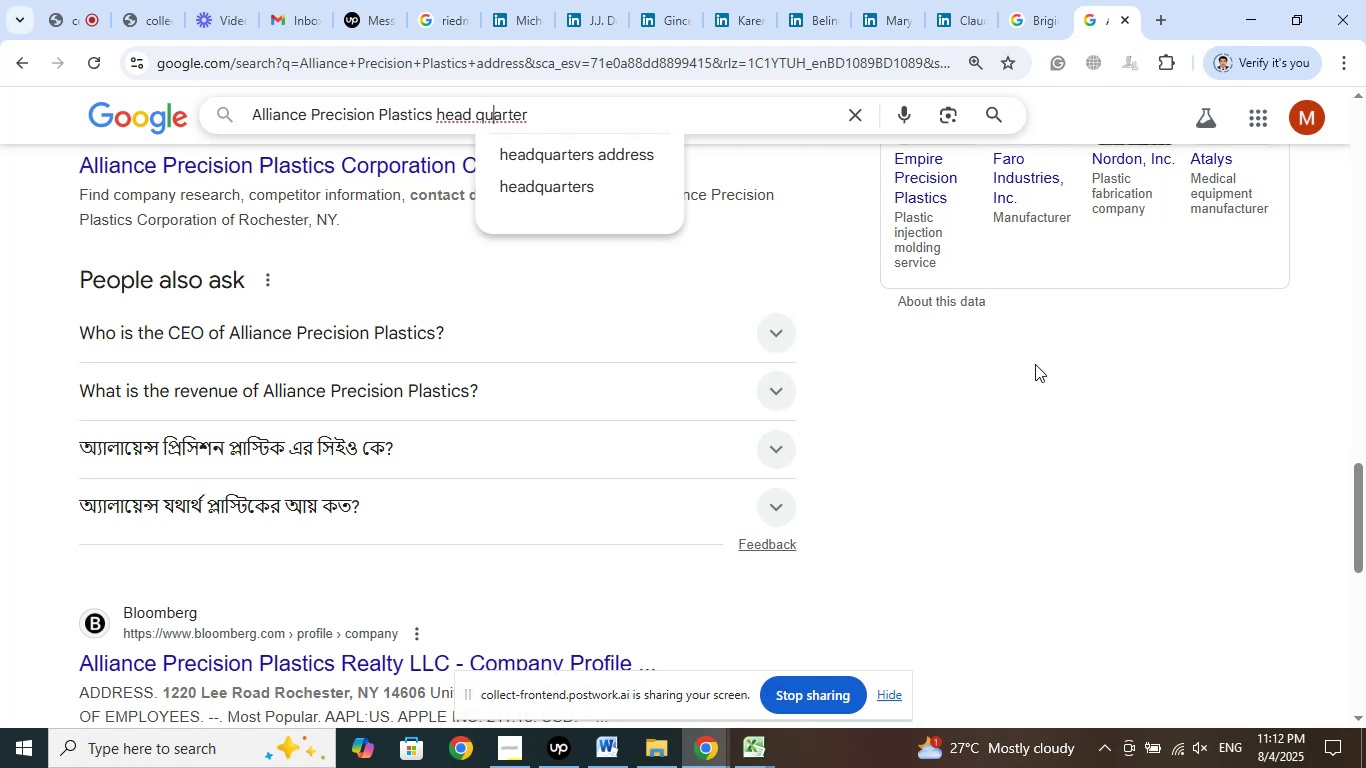 
key(ArrowLeft)
 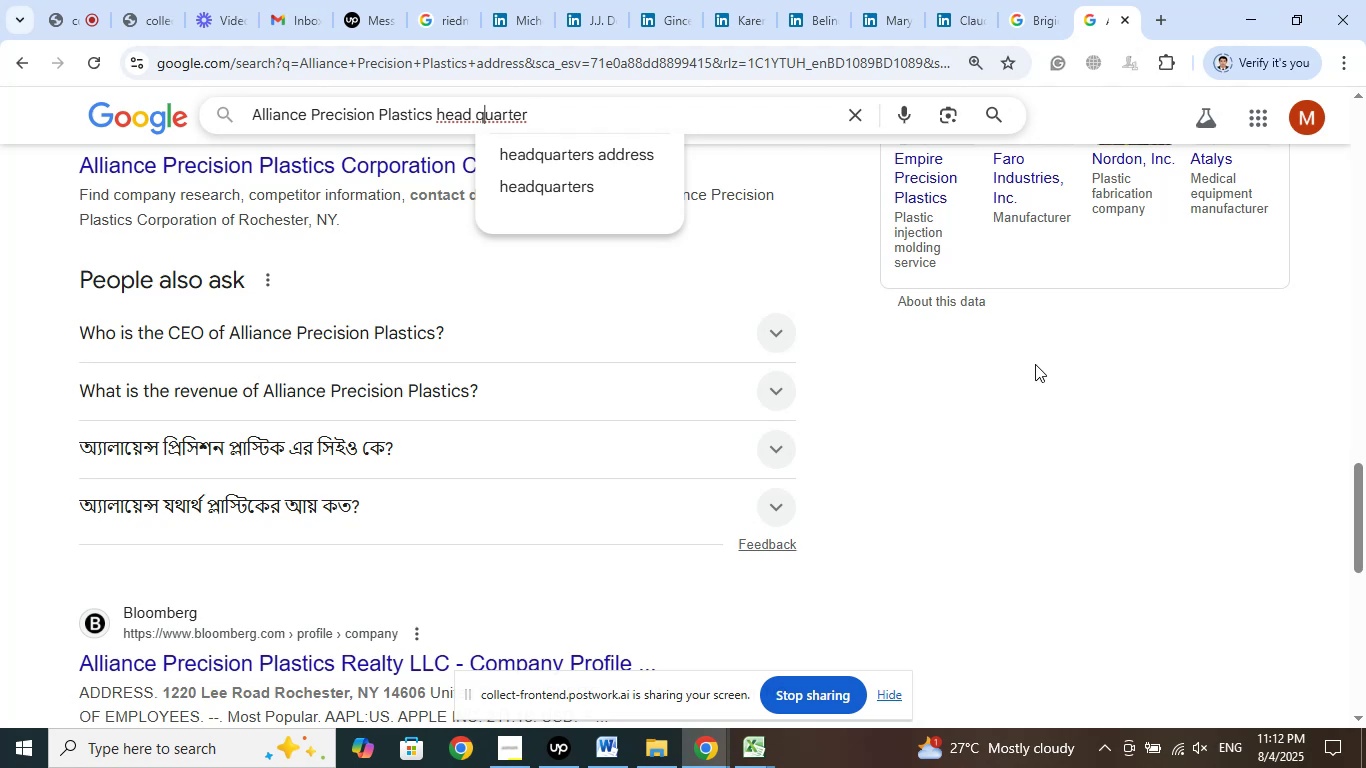 
key(ArrowLeft)
 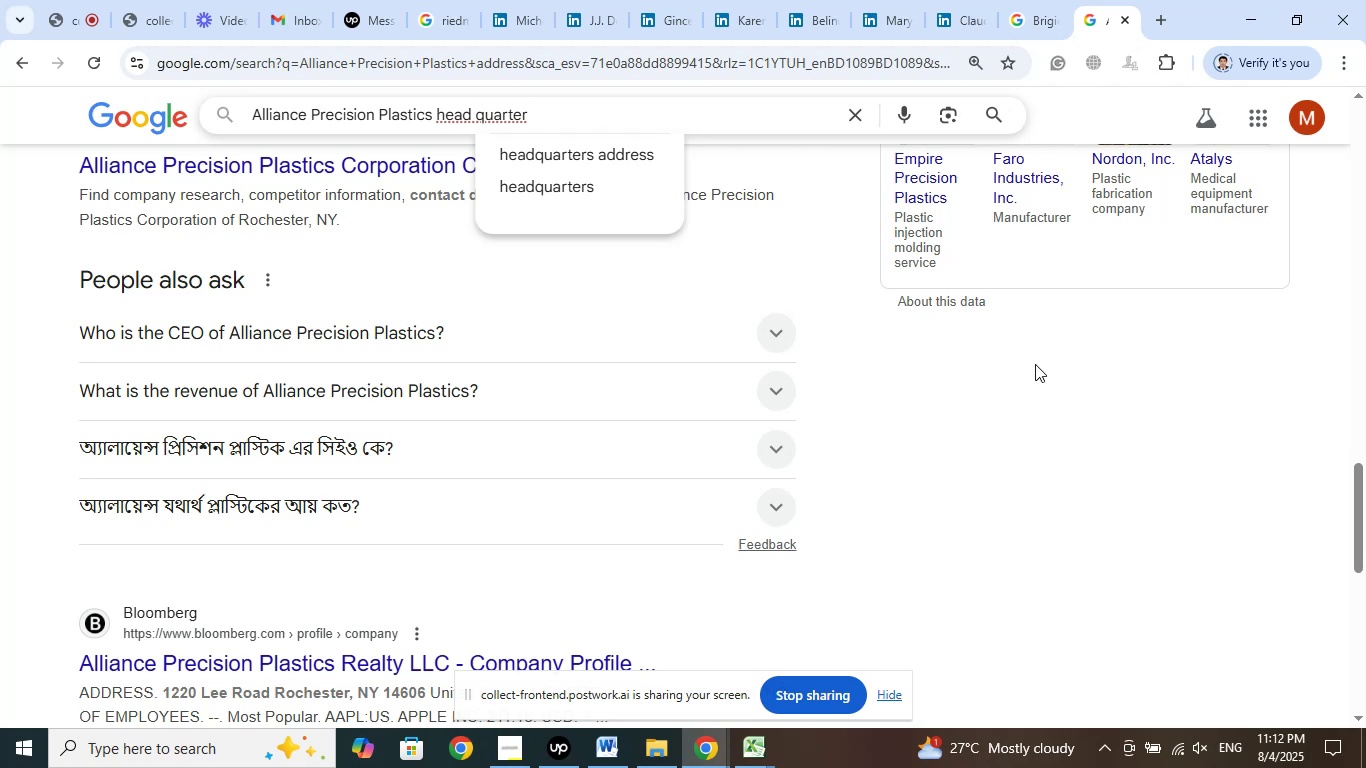 
key(Backspace)
 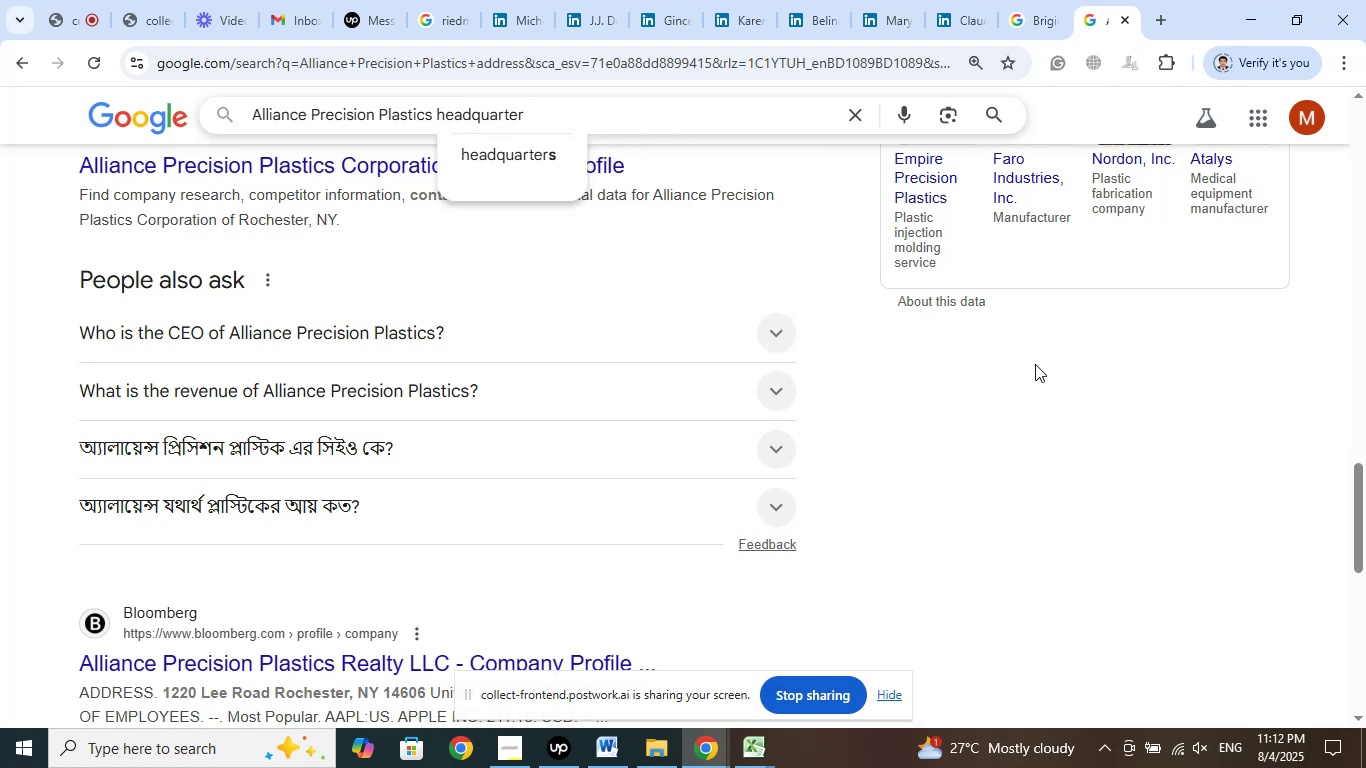 
key(Enter)
 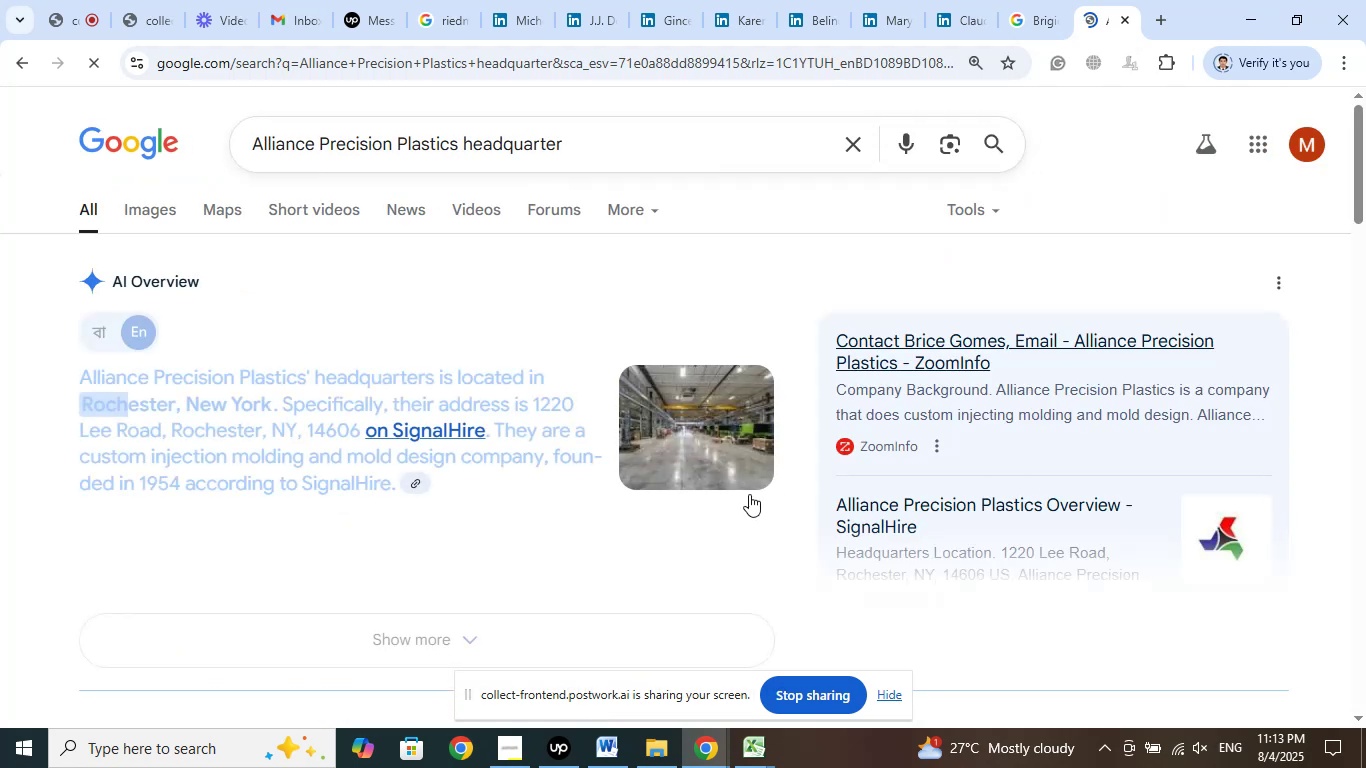 
scroll: coordinate [905, 423], scroll_direction: down, amount: 6.0
 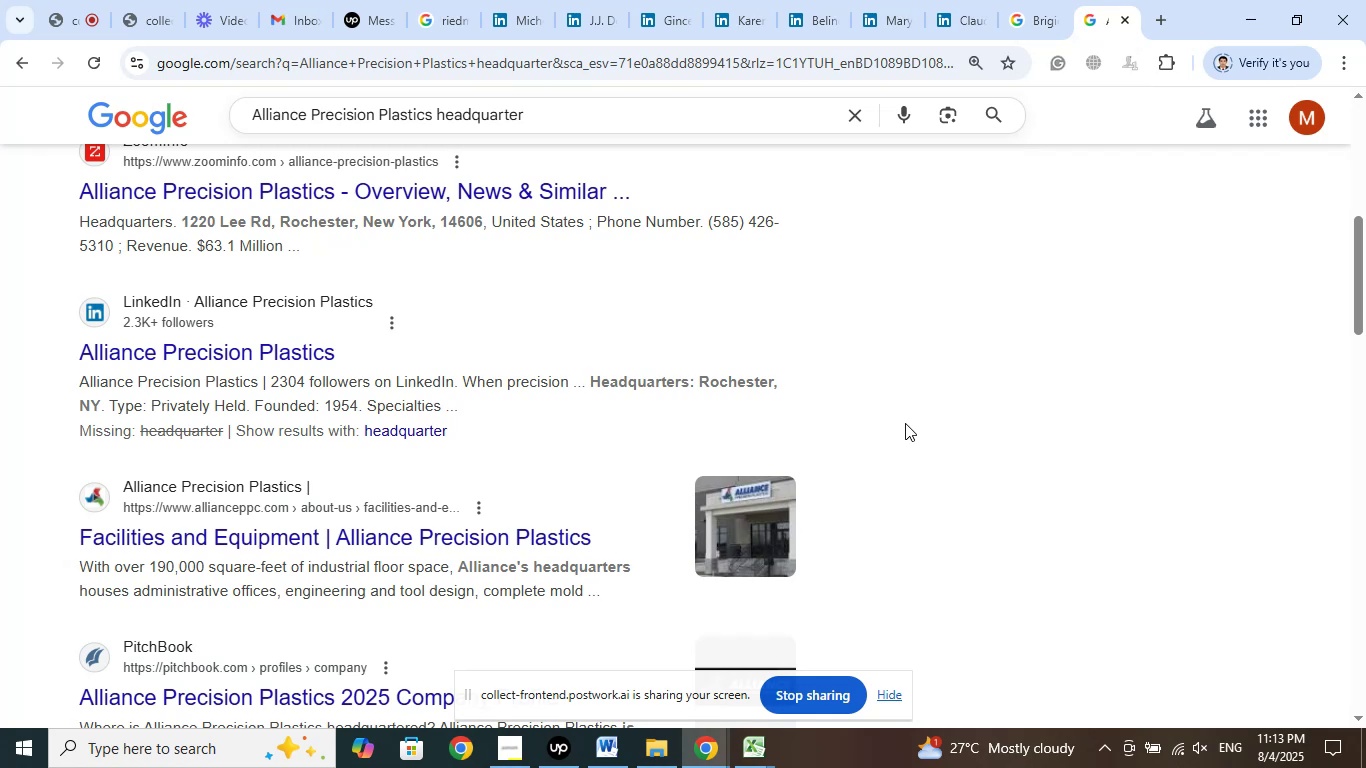 
wait(18.29)
 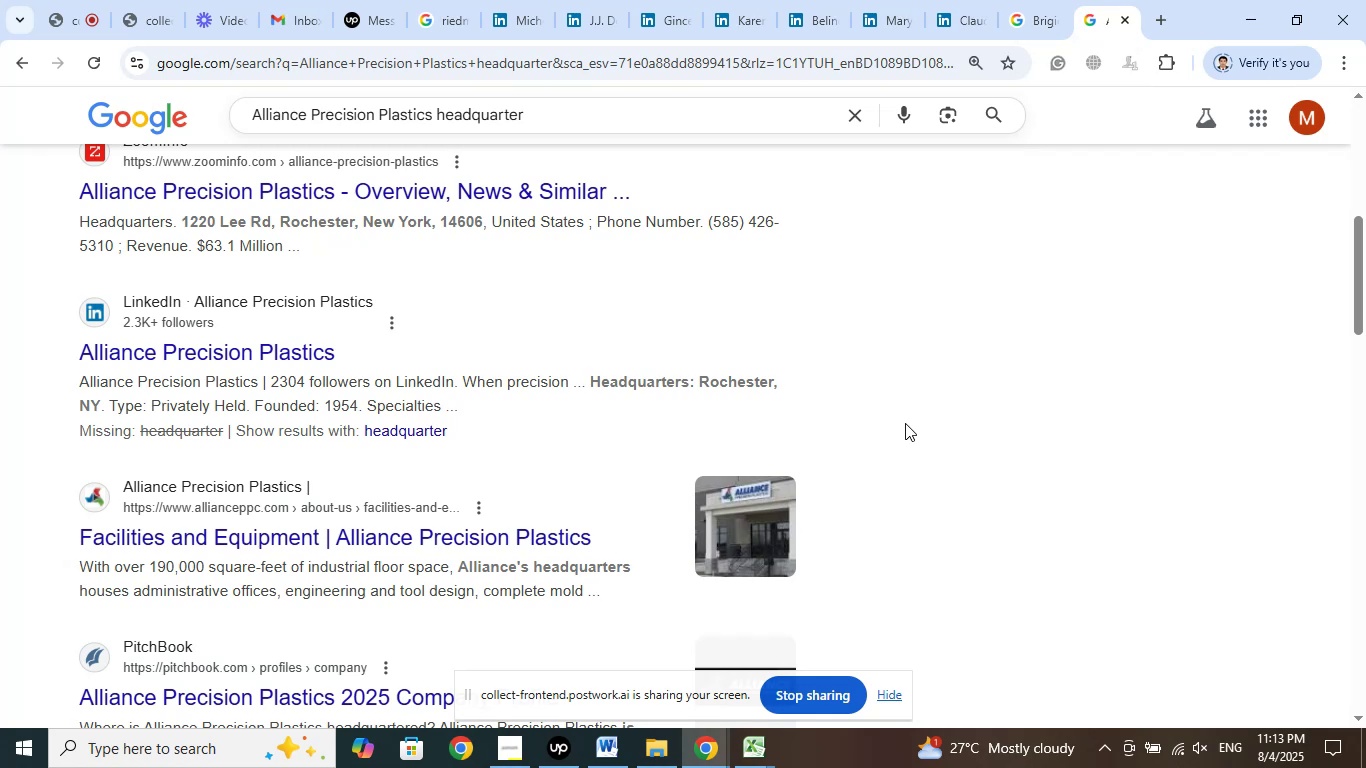 
right_click([292, 346])
 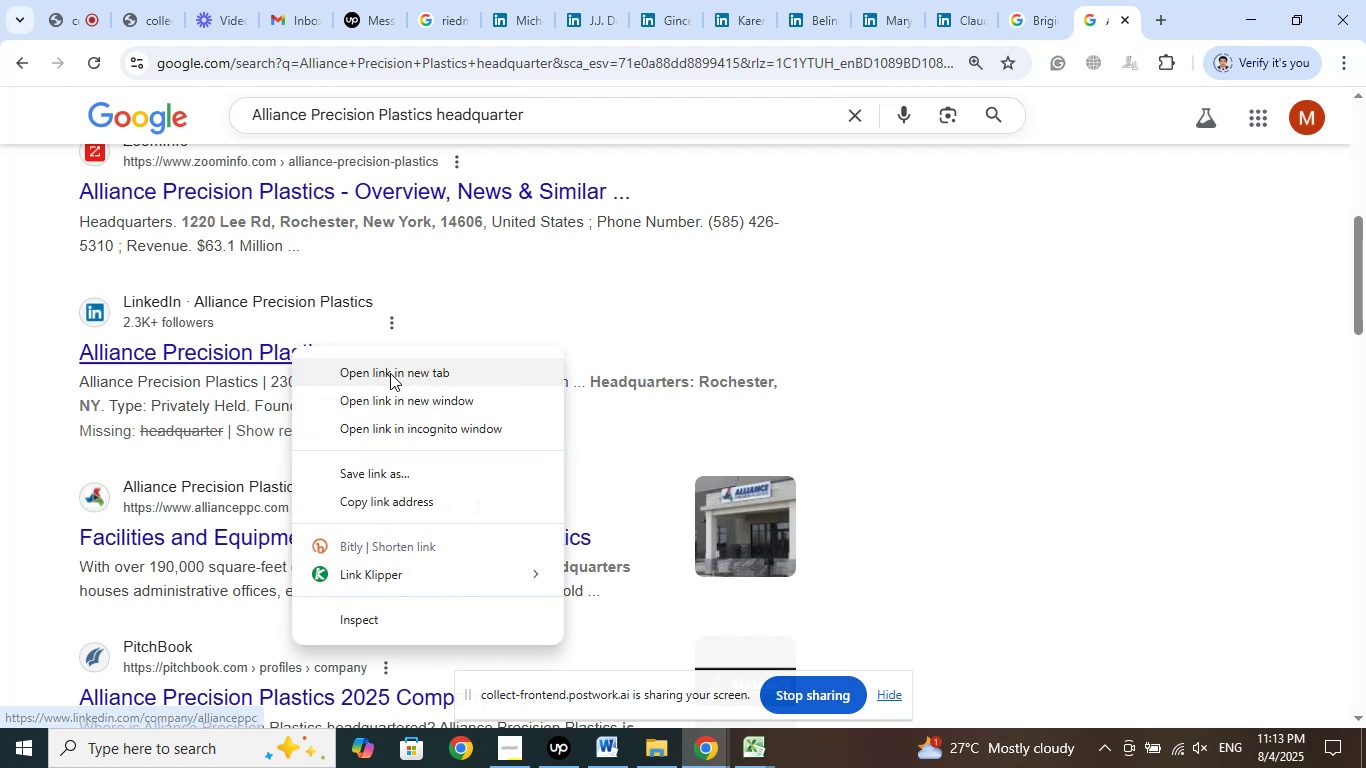 
left_click([390, 373])
 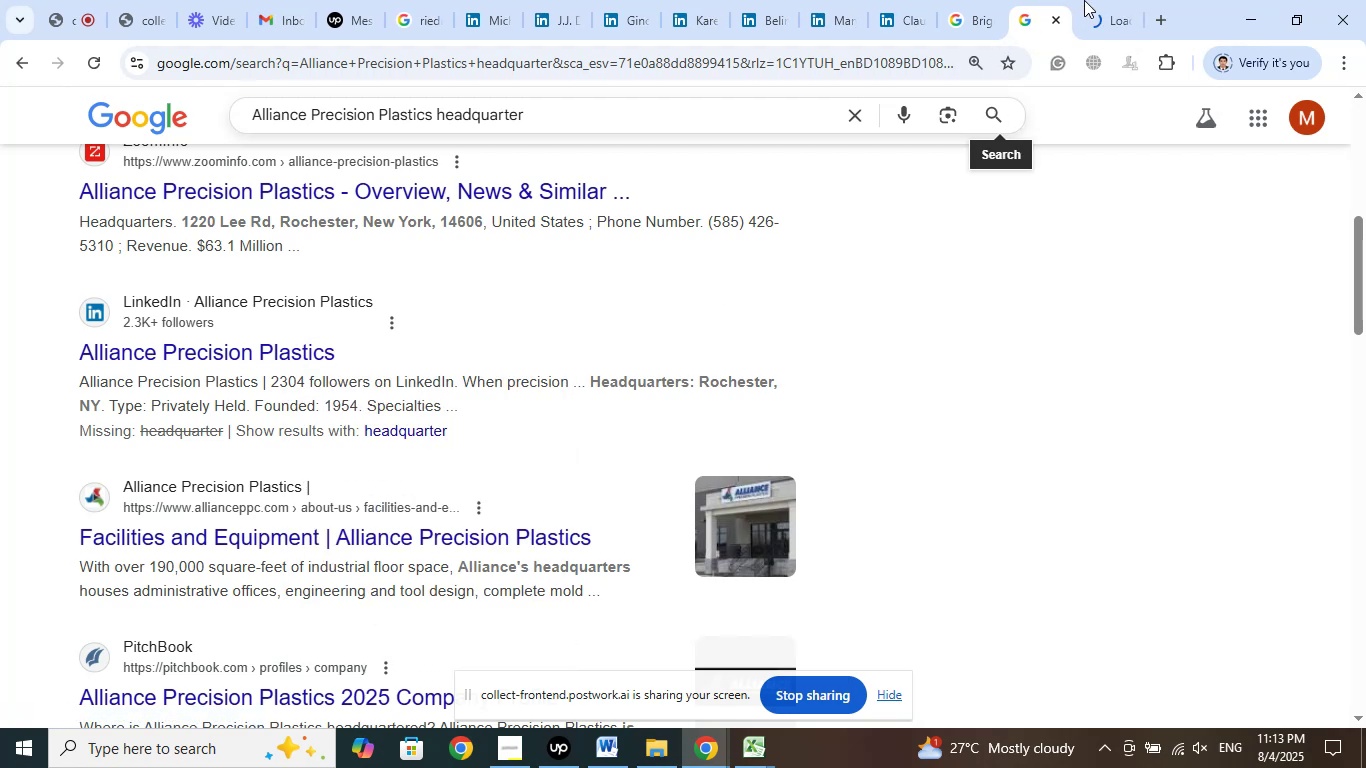 
left_click([1092, 0])
 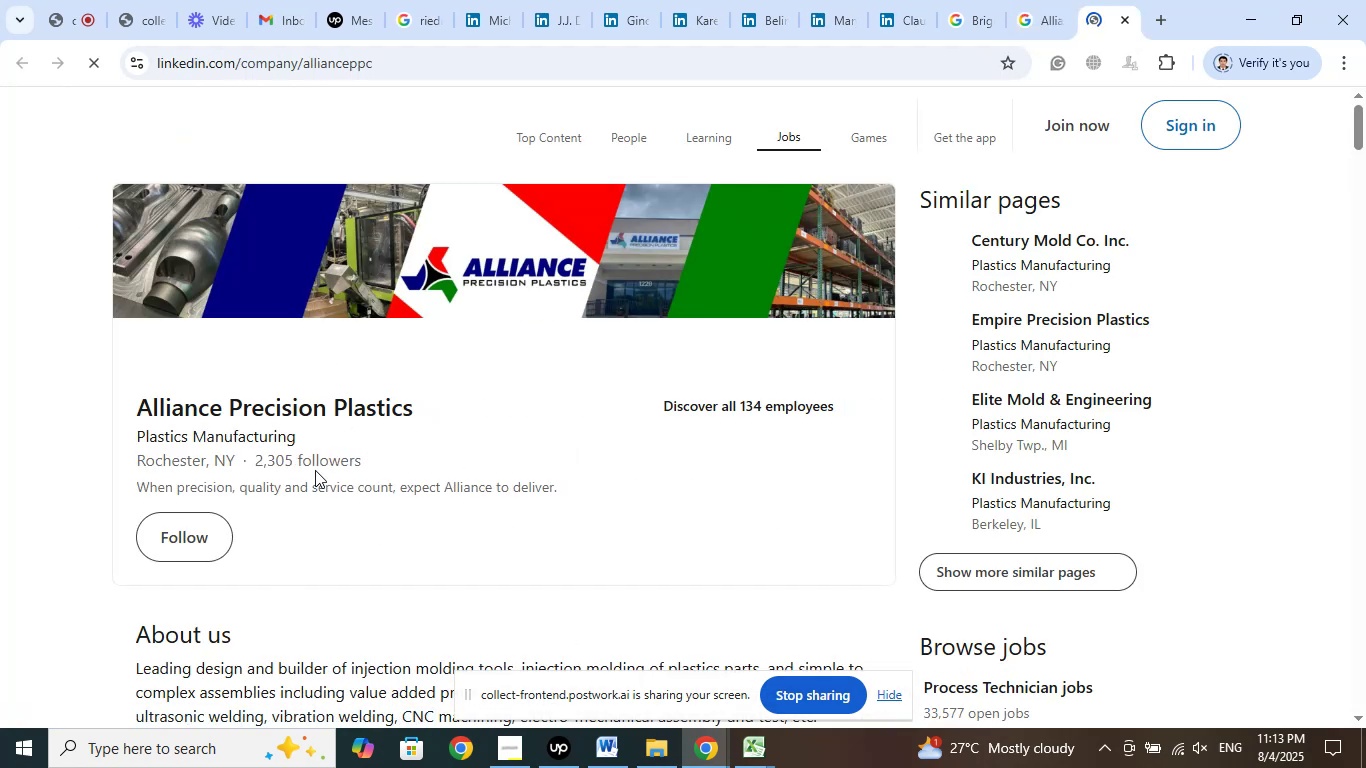 
left_click_drag(start_coordinate=[299, 432], to_coordinate=[133, 432])
 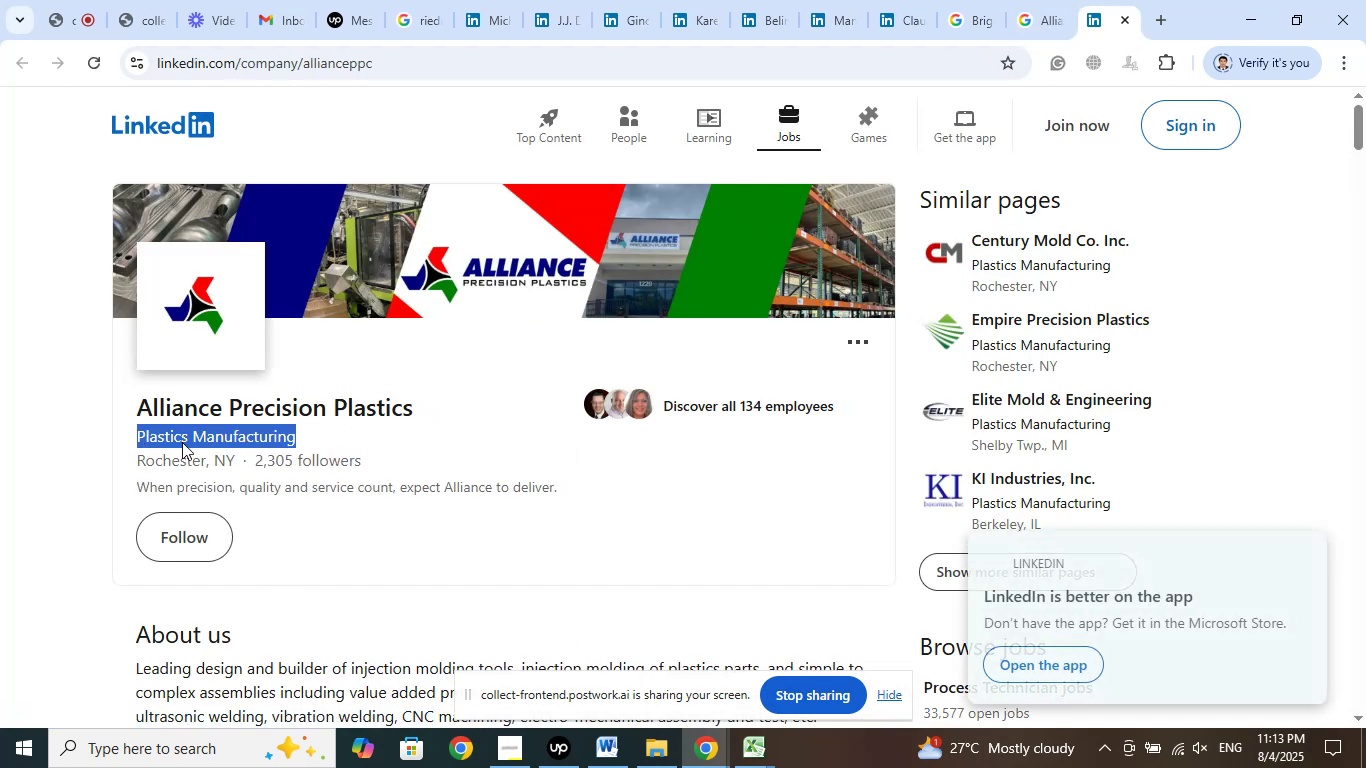 
right_click([182, 442])
 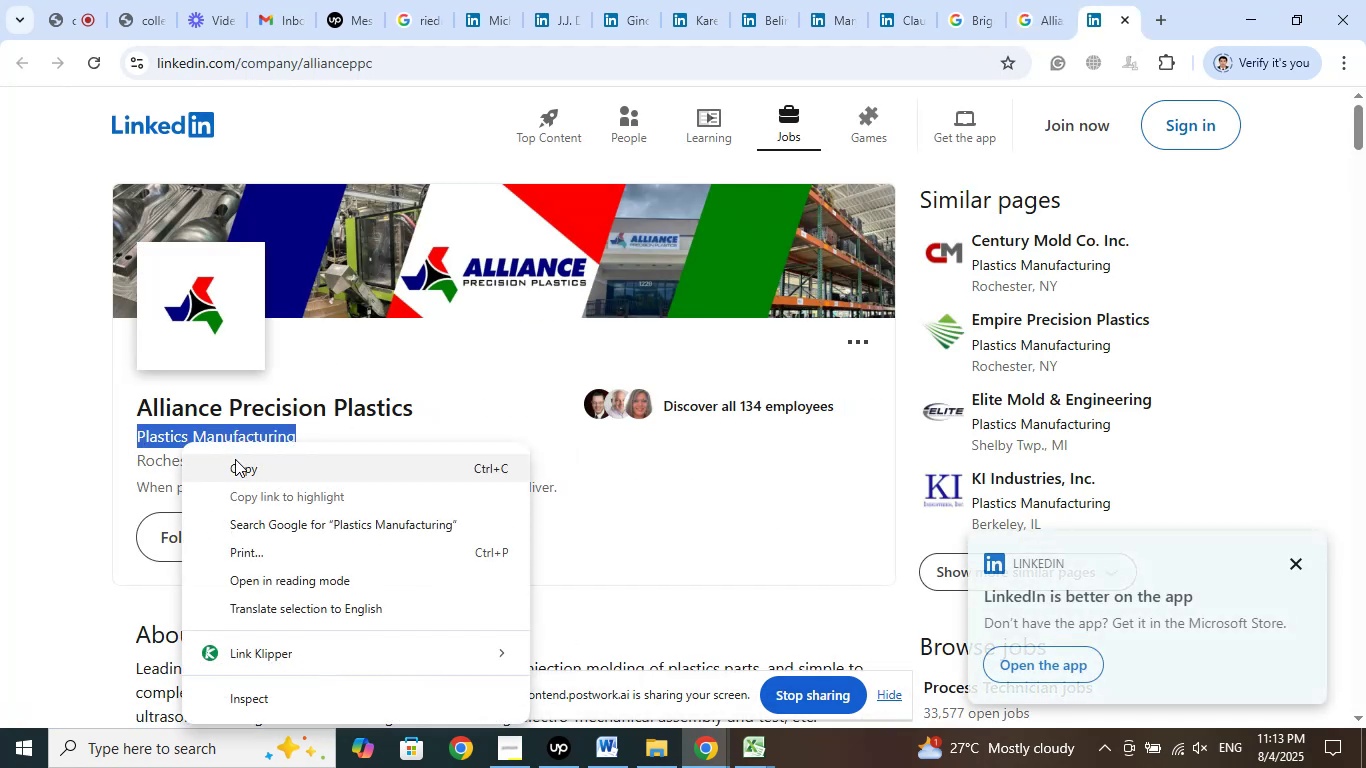 
left_click([236, 465])
 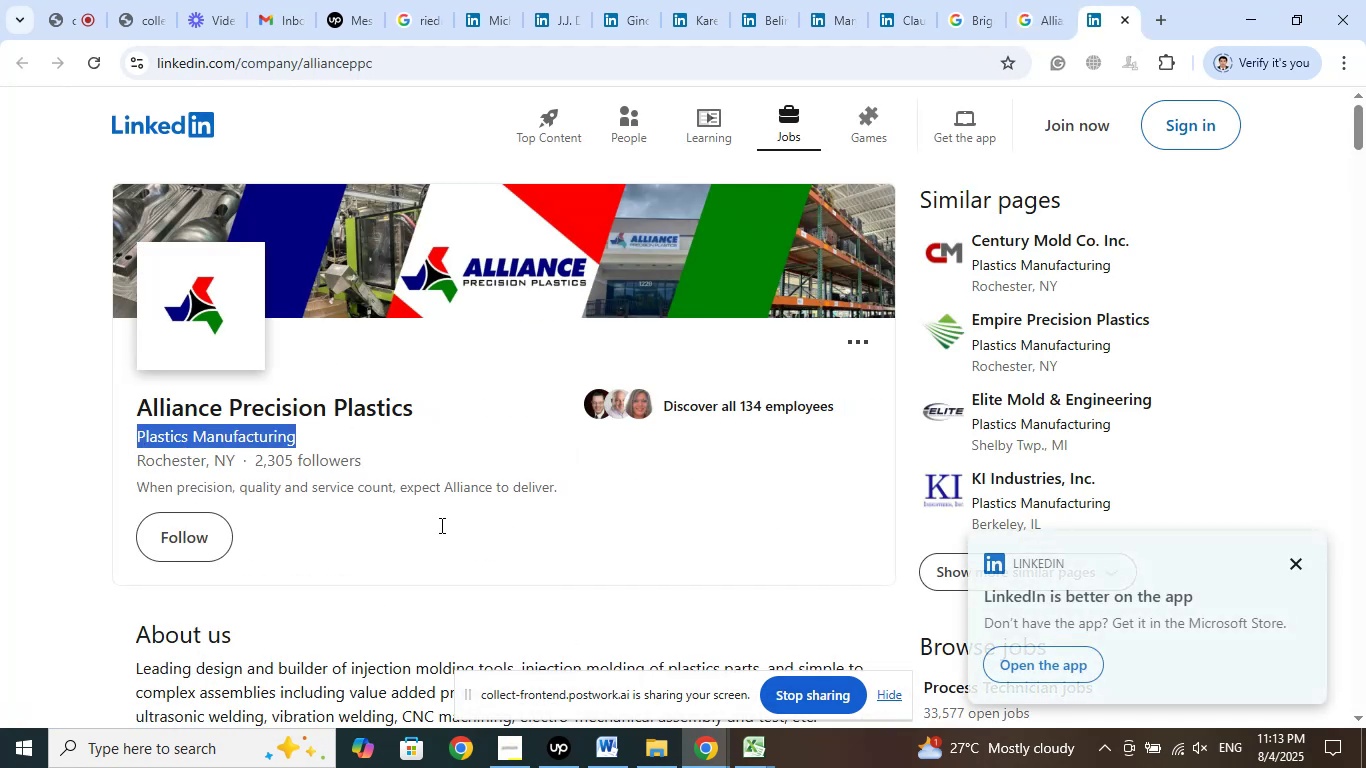 
scroll: coordinate [473, 510], scroll_direction: down, amount: 7.0
 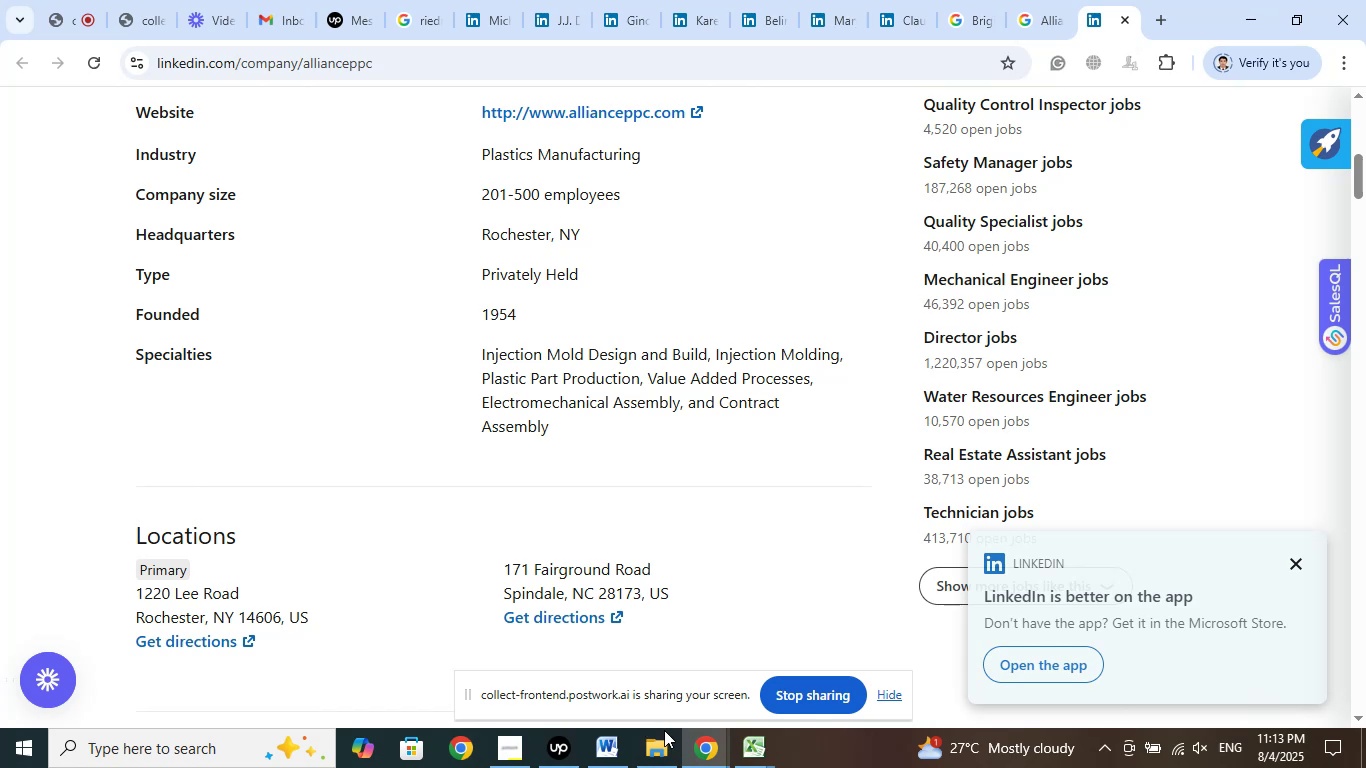 
left_click([767, 750])
 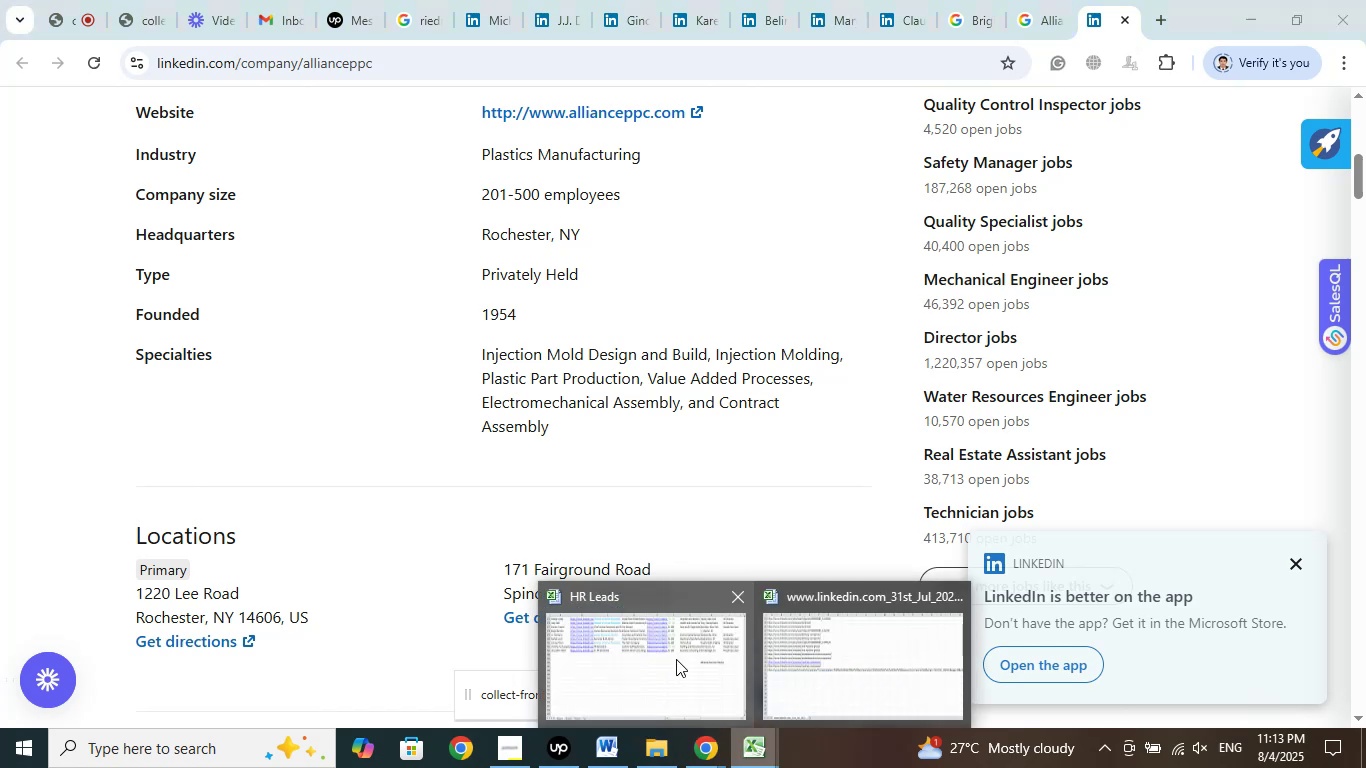 
left_click([676, 659])
 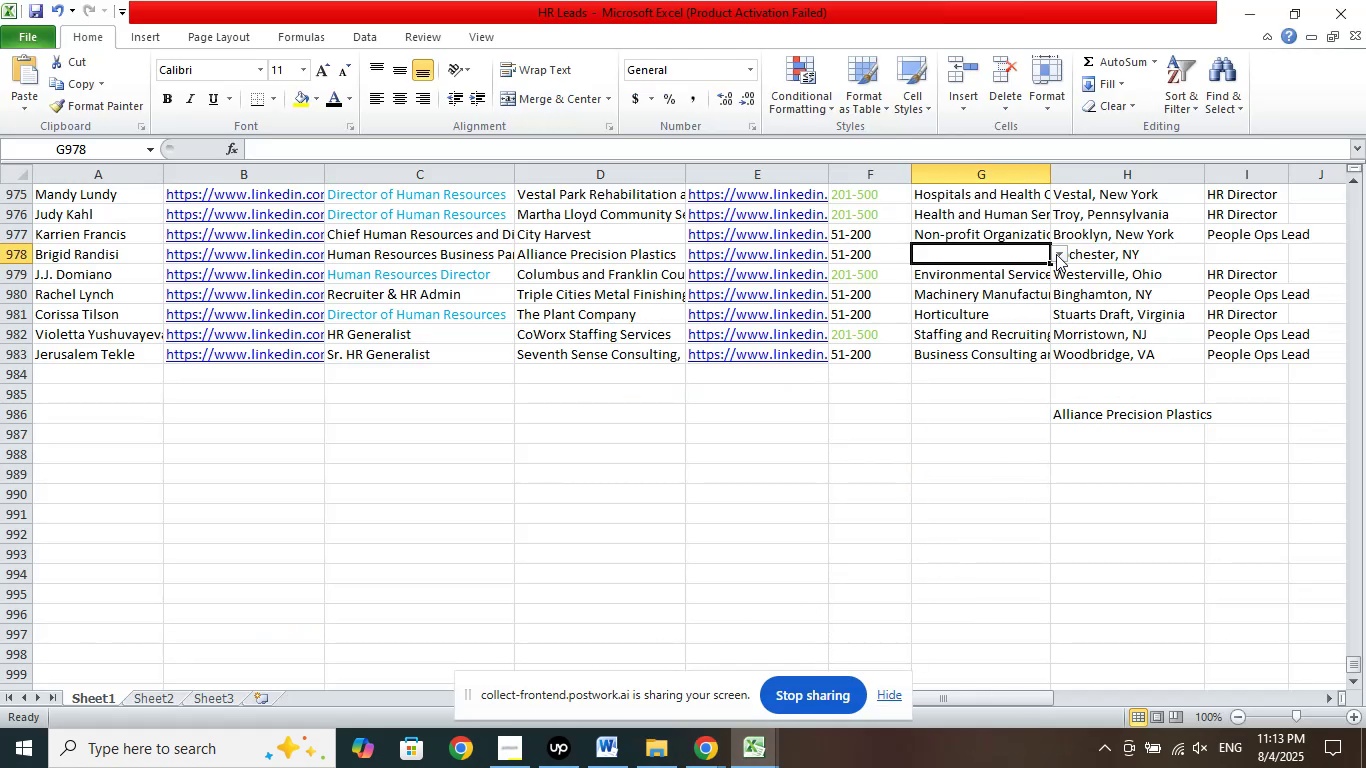 
left_click_drag(start_coordinate=[954, 698], to_coordinate=[1337, 694])
 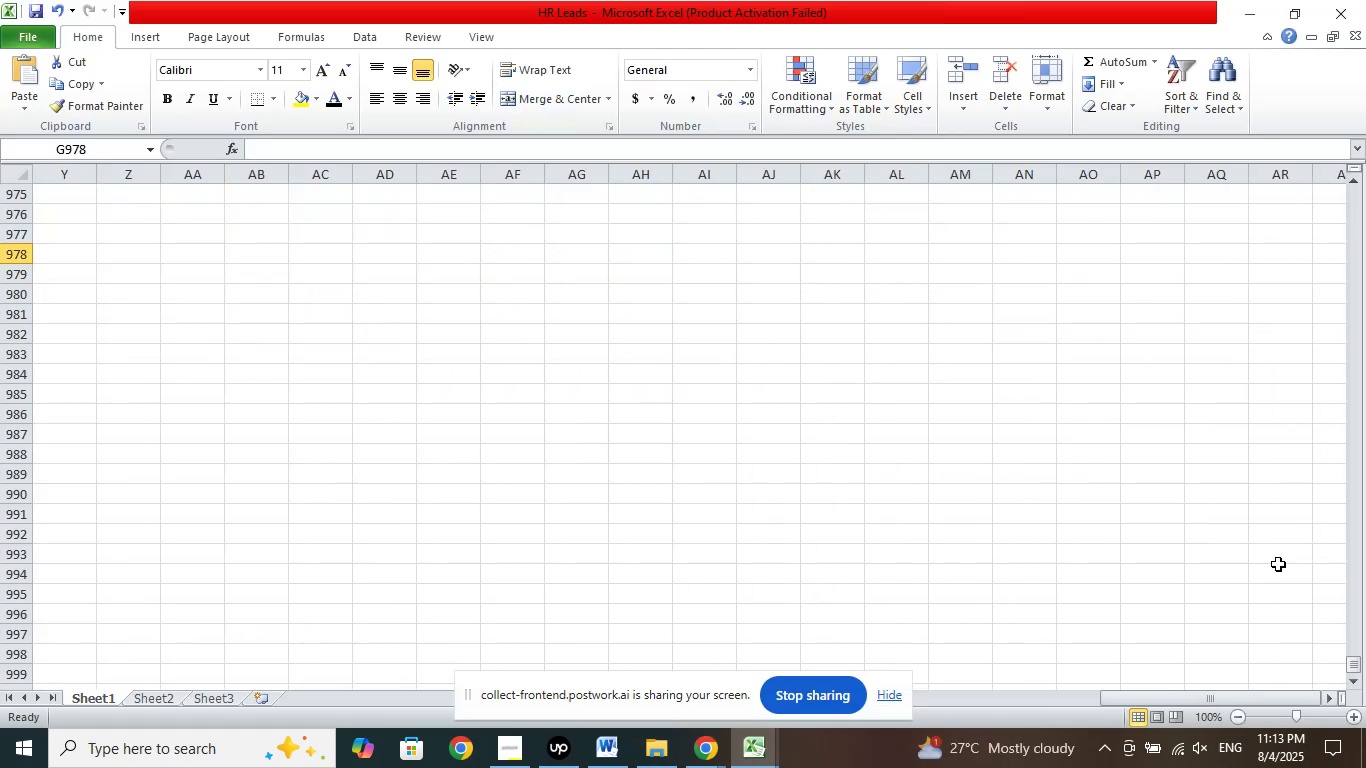 
scroll: coordinate [1305, 455], scroll_direction: up, amount: 19.0
 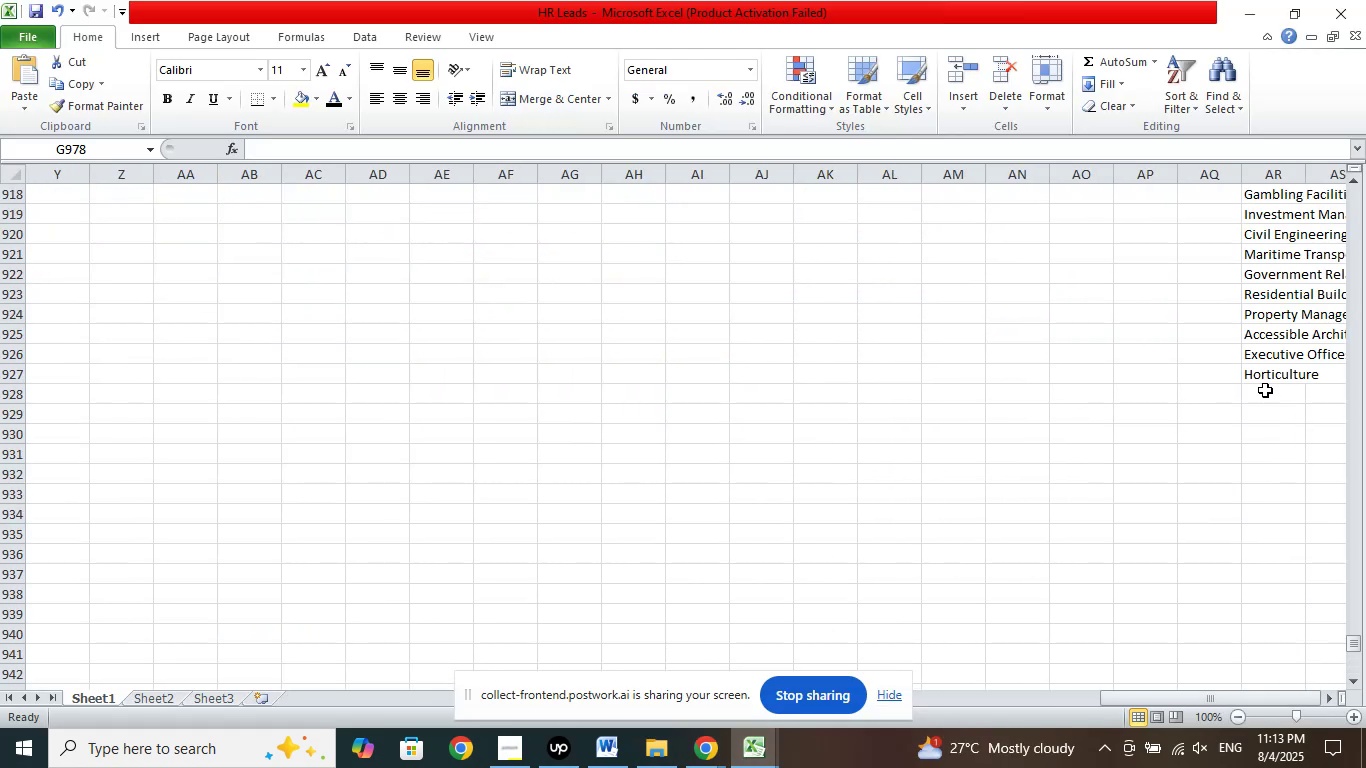 
left_click([1265, 389])
 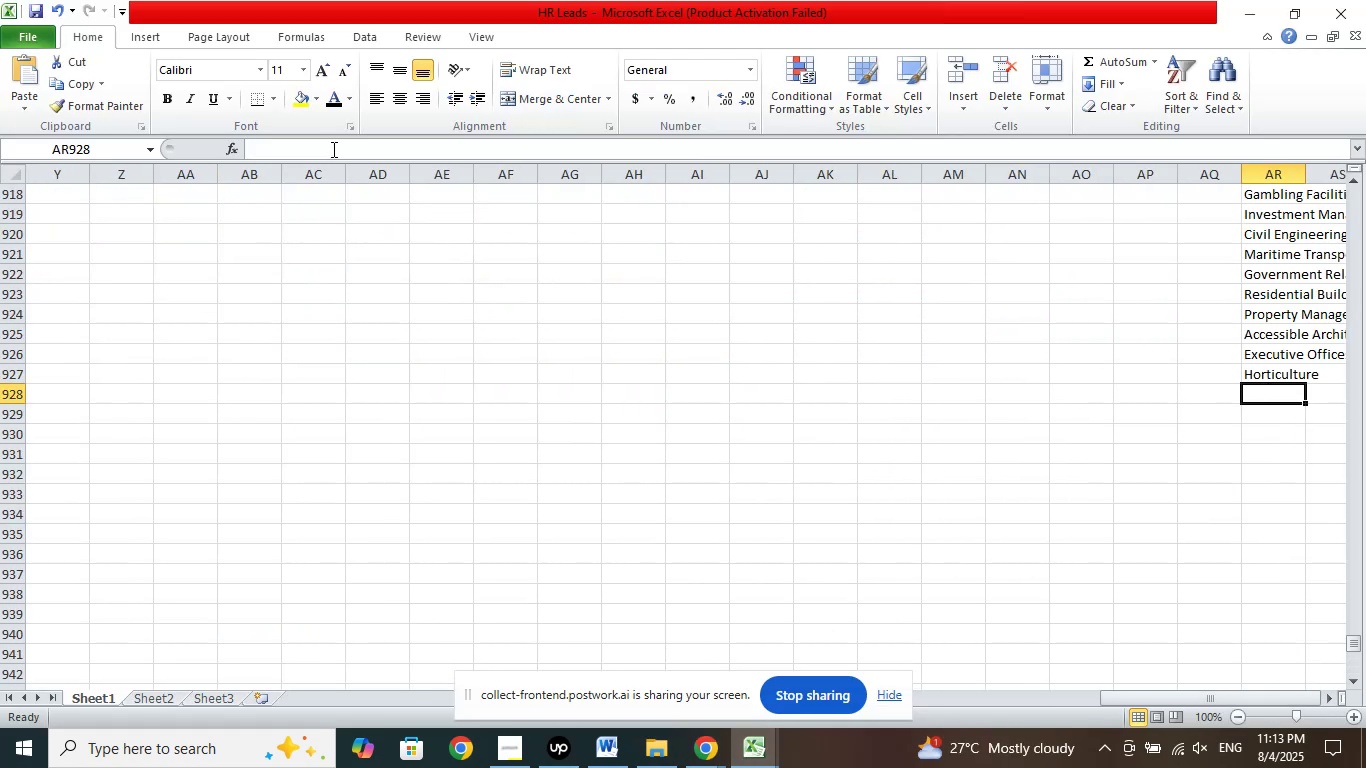 
left_click([329, 148])
 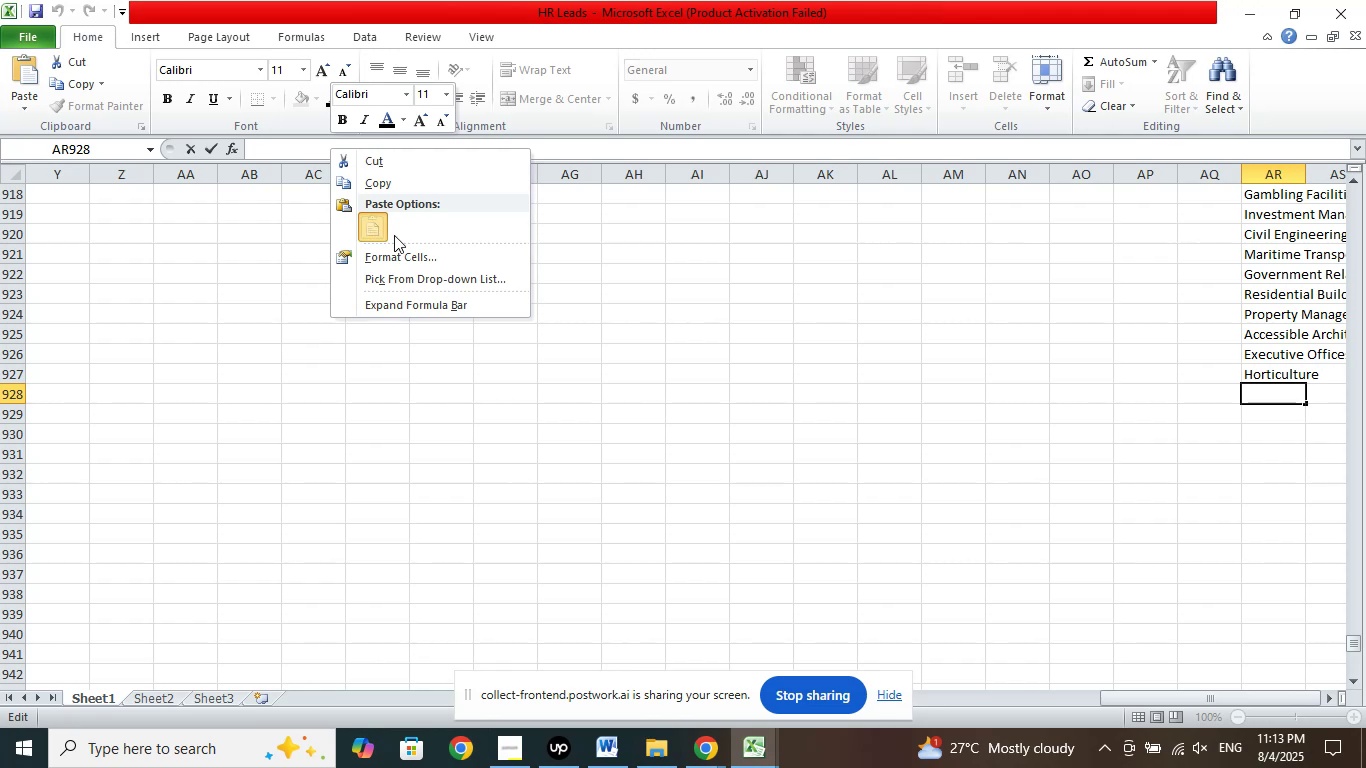 
double_click([976, 345])
 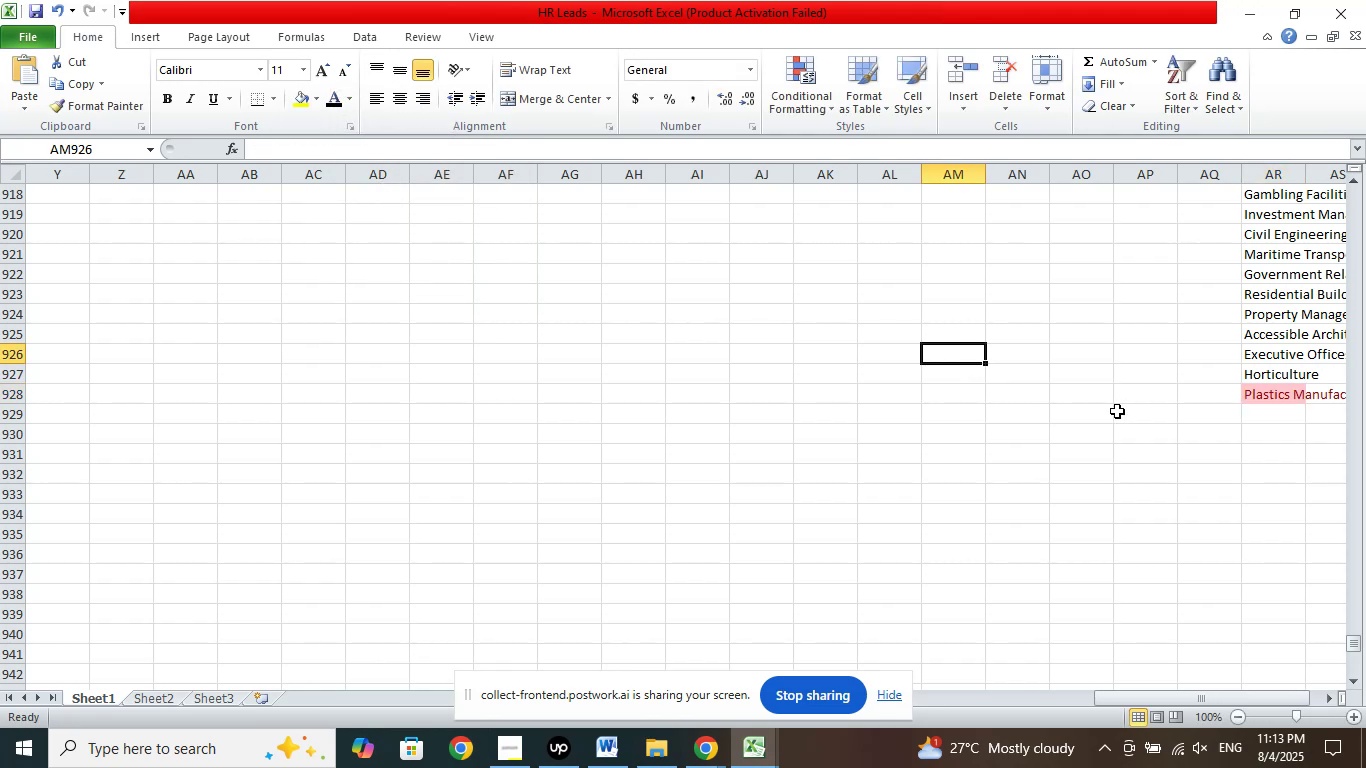 
scroll: coordinate [1180, 457], scroll_direction: up, amount: 46.0
 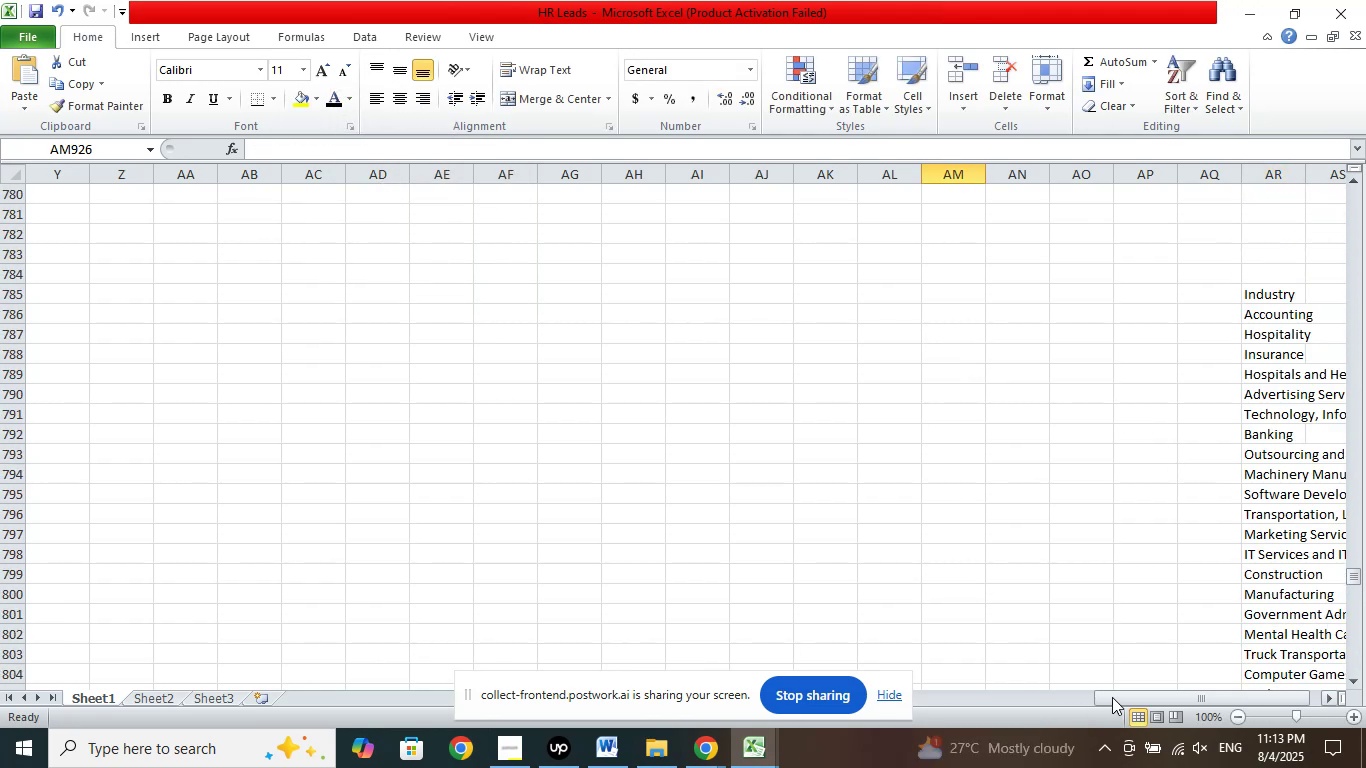 
left_click_drag(start_coordinate=[1140, 690], to_coordinate=[790, 643])
 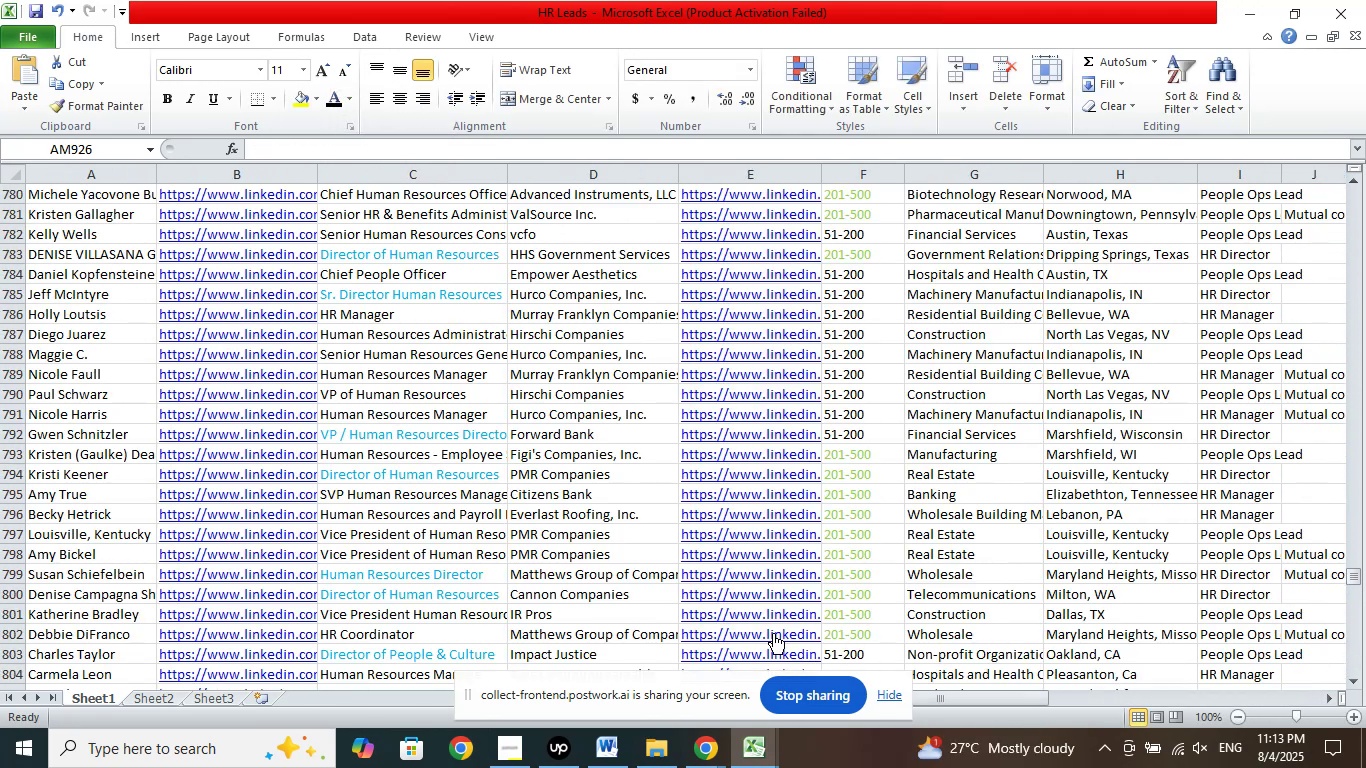 
scroll: coordinate [877, 536], scroll_direction: down, amount: 64.0
 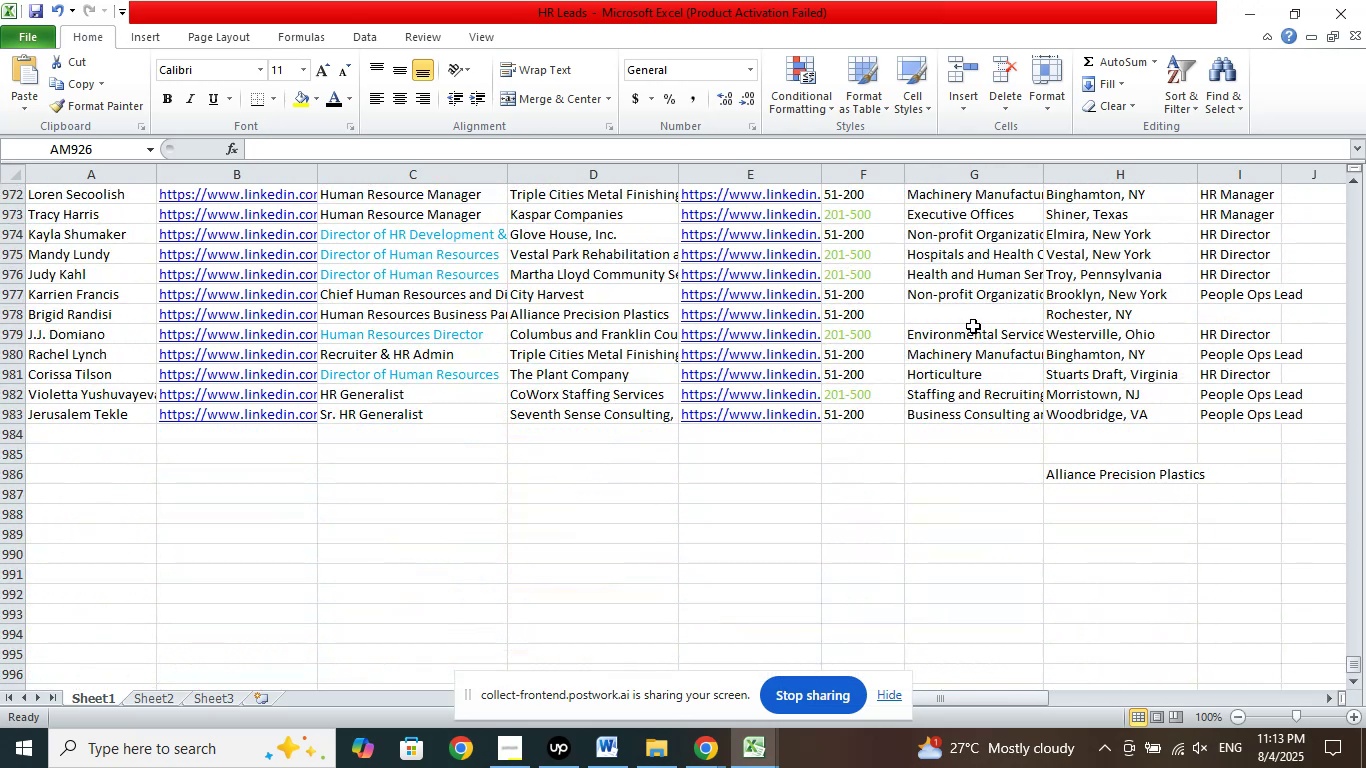 
left_click([973, 313])
 